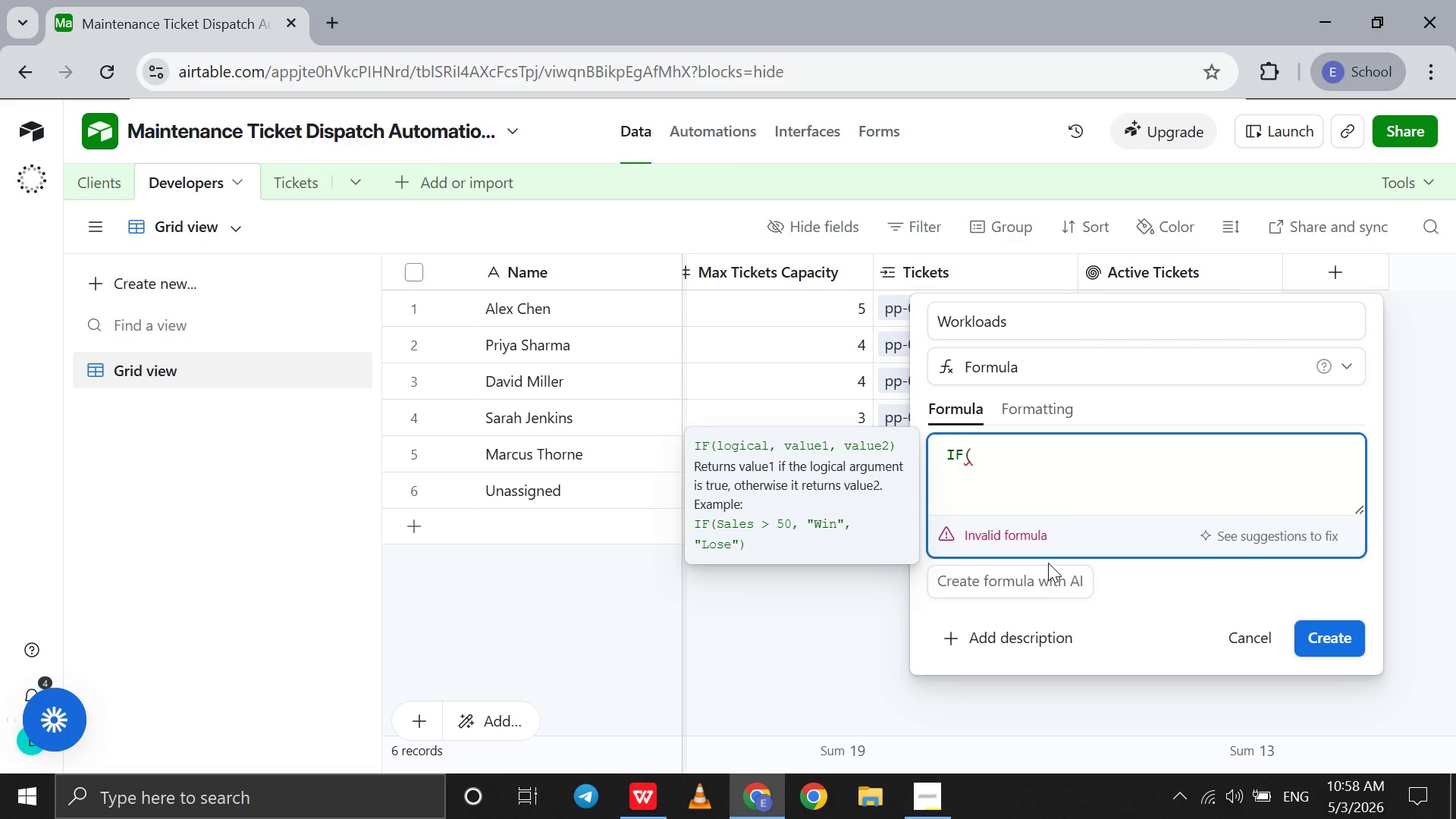 
key(Shift+Enter)
 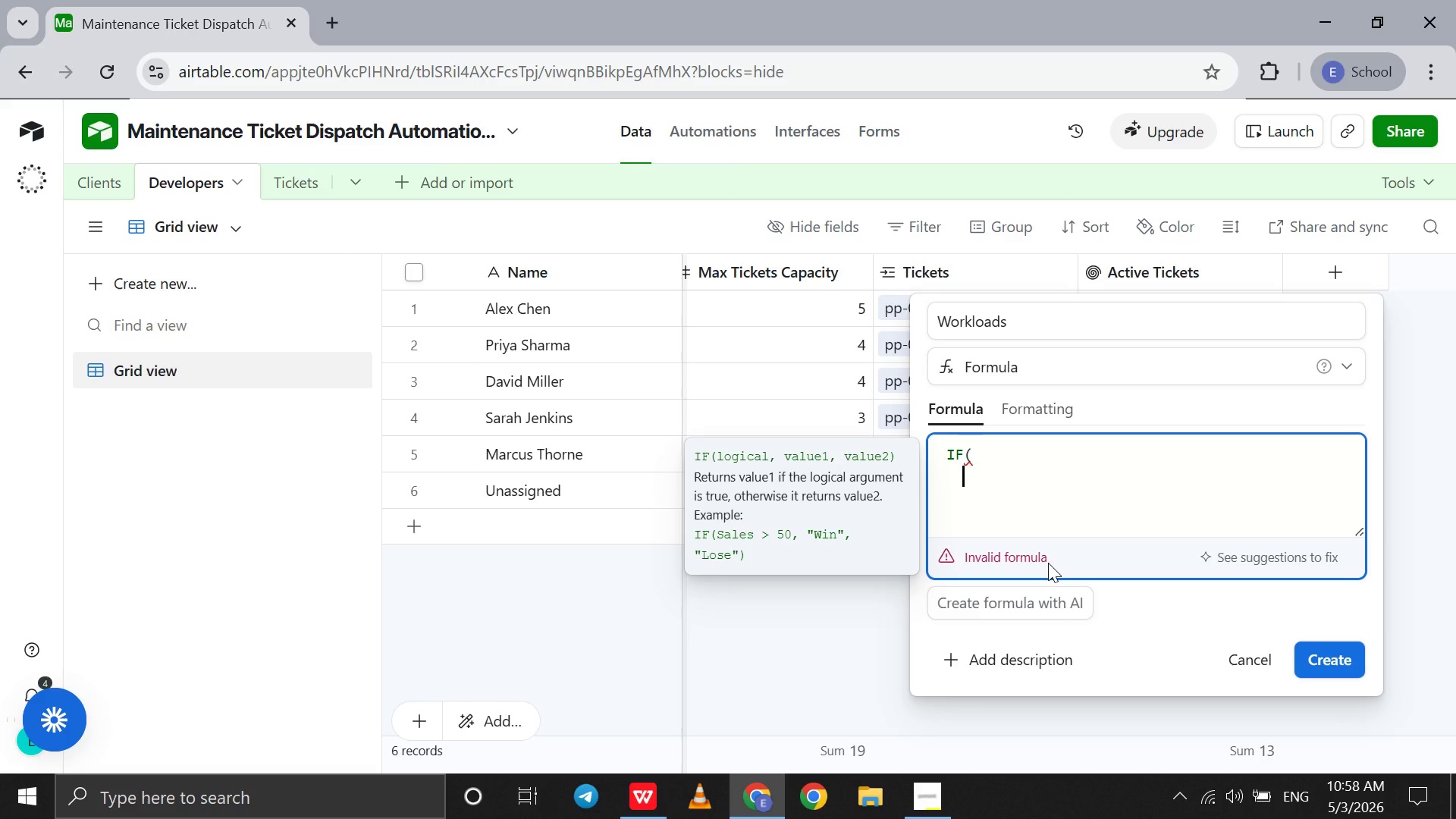 
type(na)
 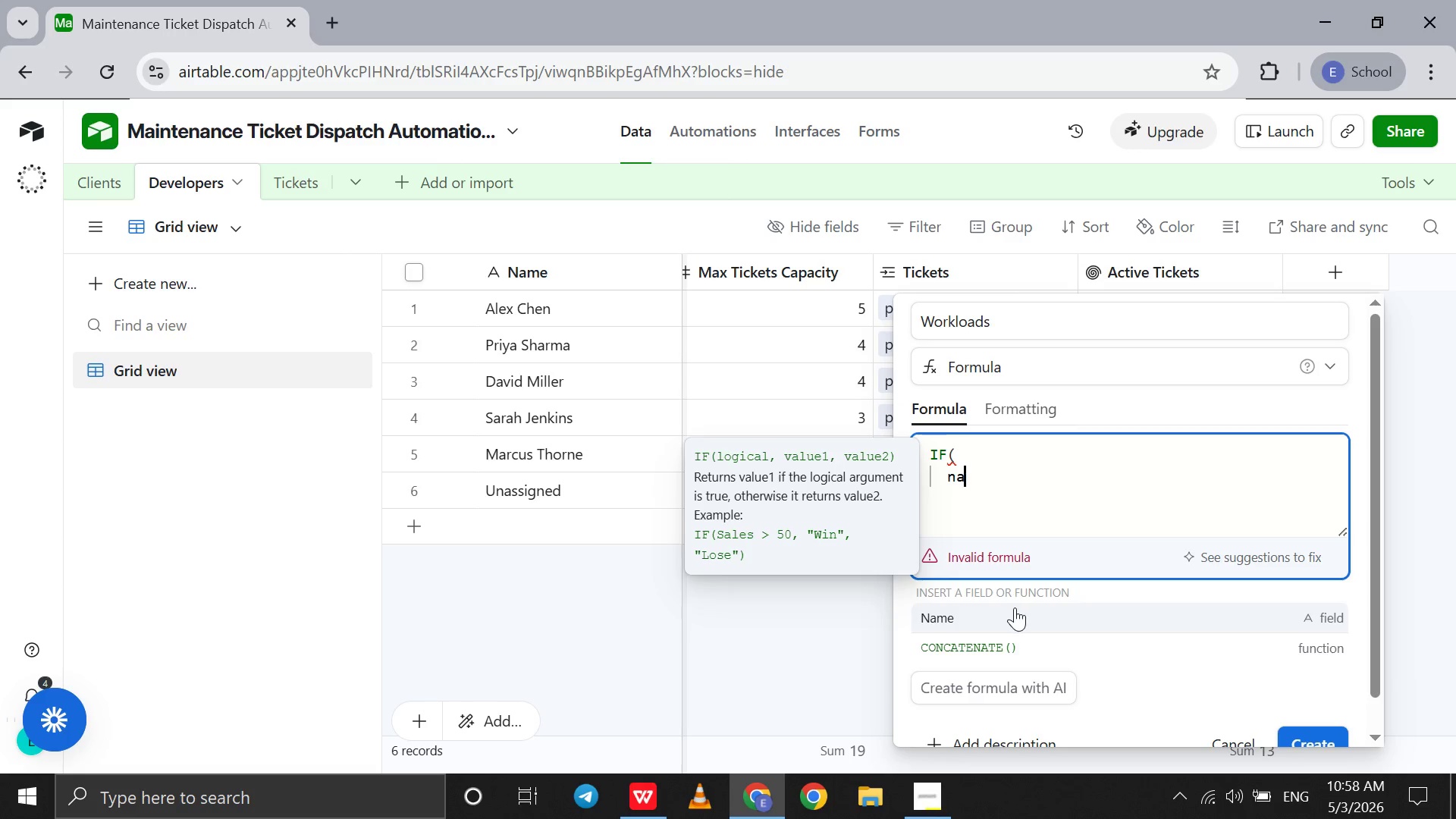 
left_click([1015, 607])
 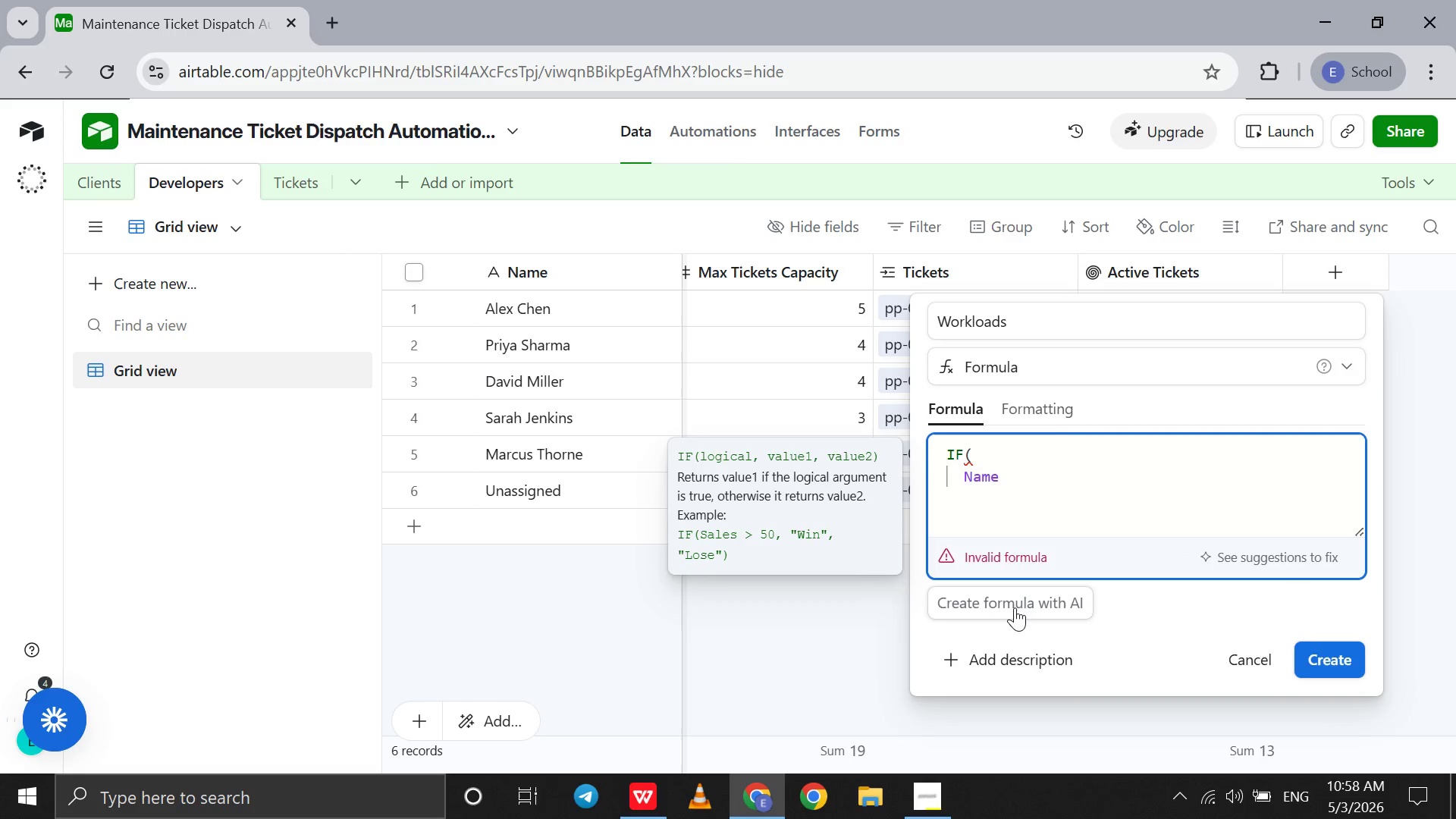 
type(!="Uns)
key(Backspace)
type(assigned)
 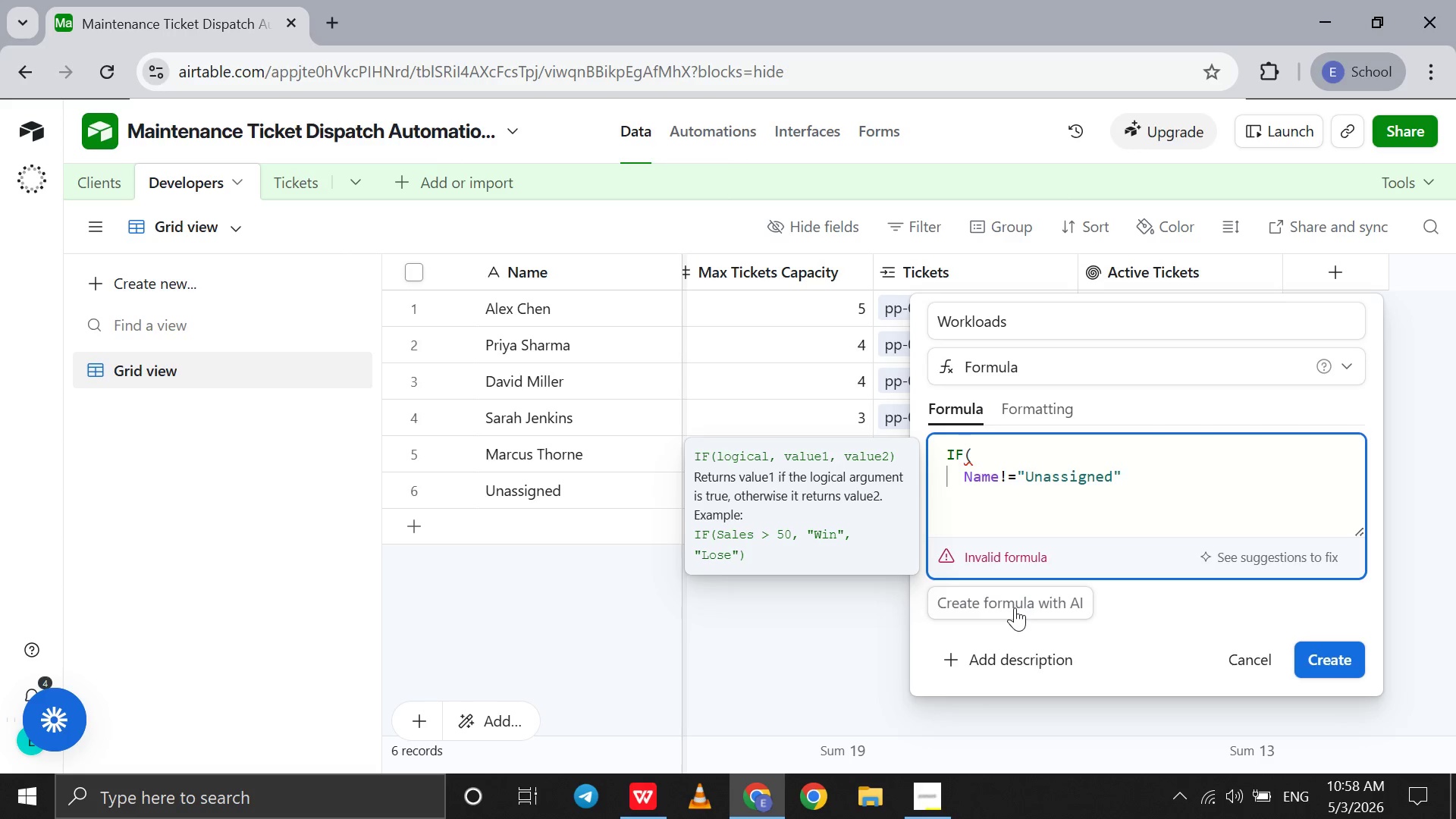 
key(ArrowRight)
 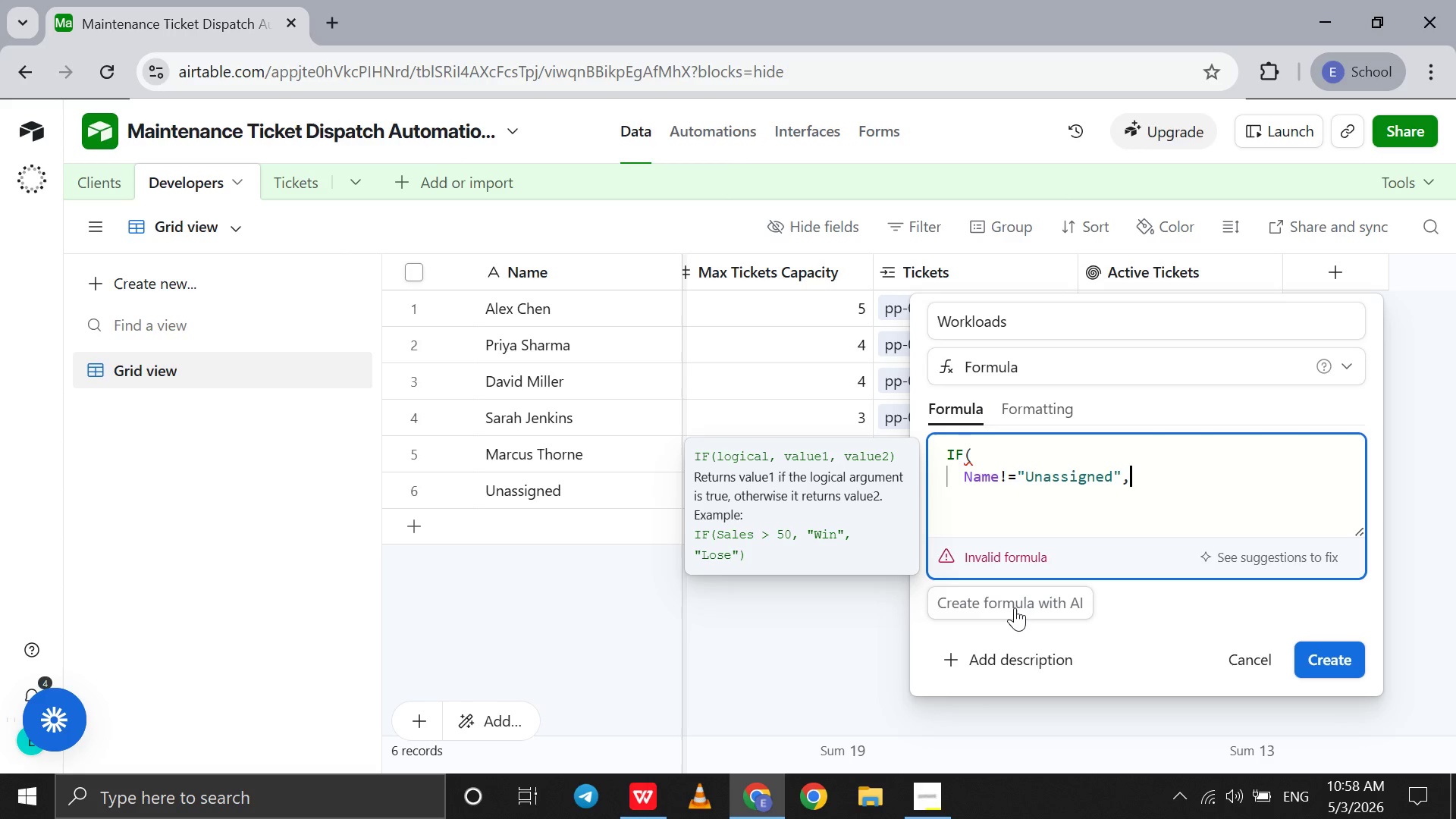 
key(Comma)
 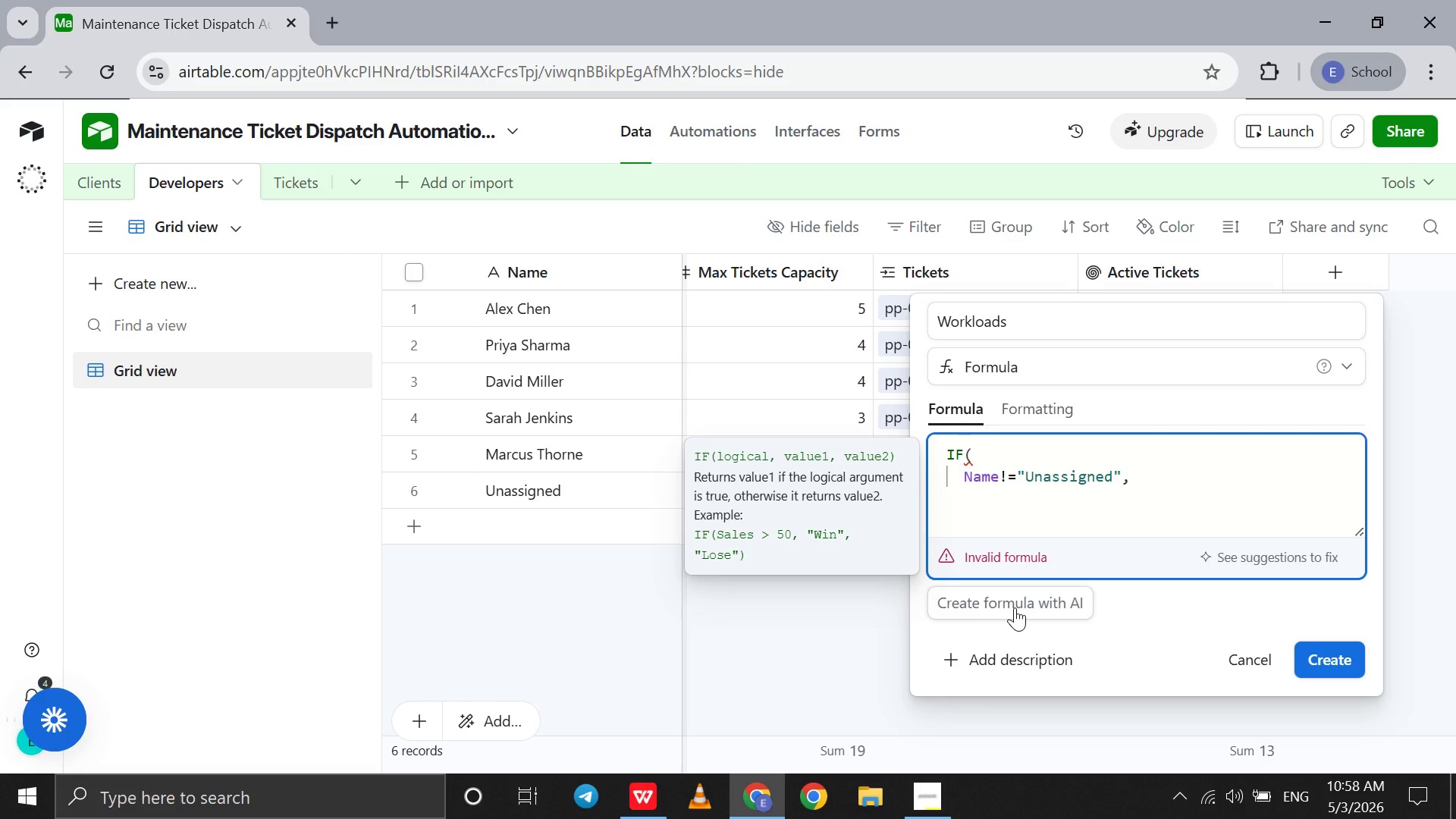 
key(Shift+Enter)
 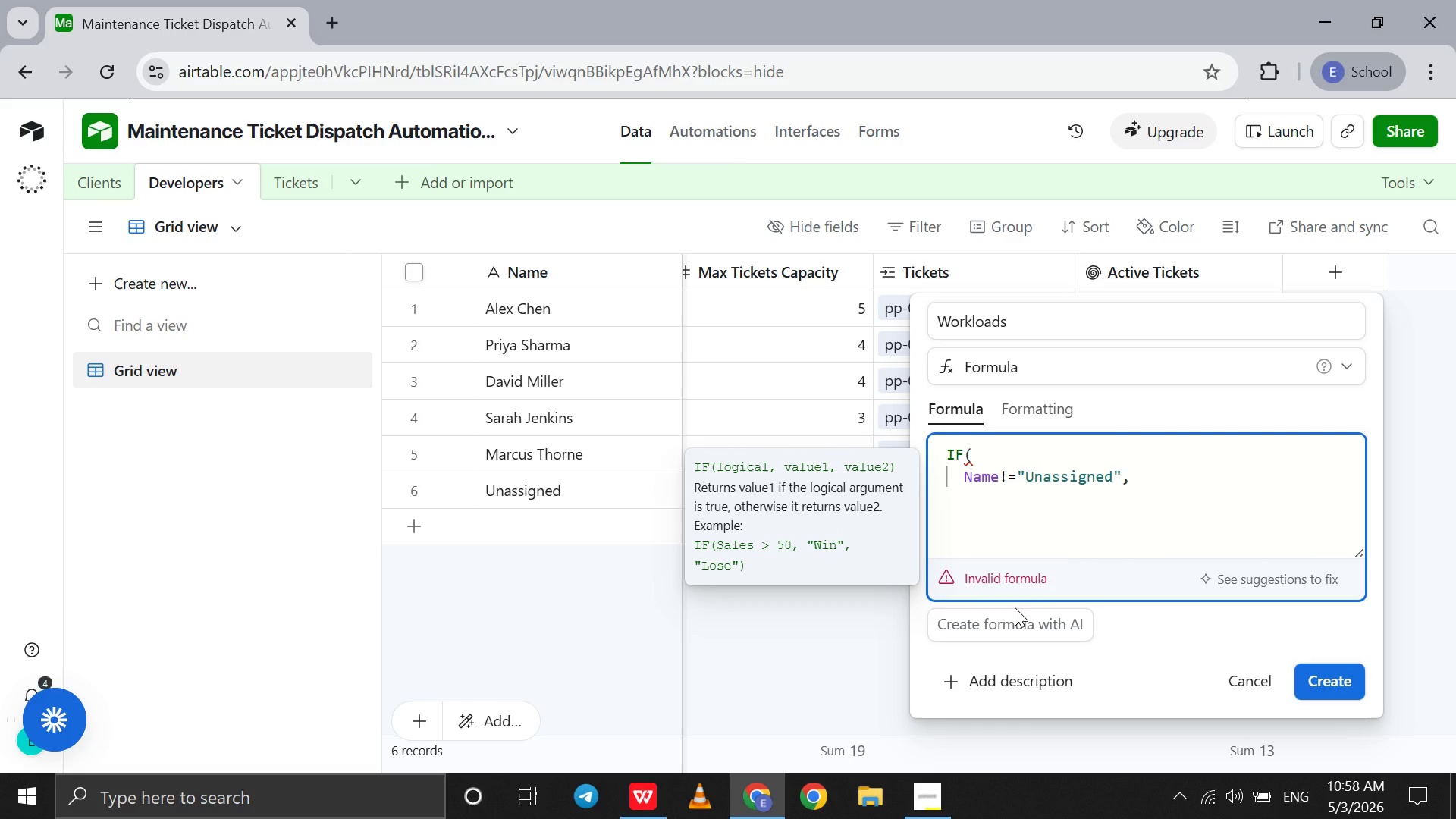 
hold_key(key=I, duration=0.31)
 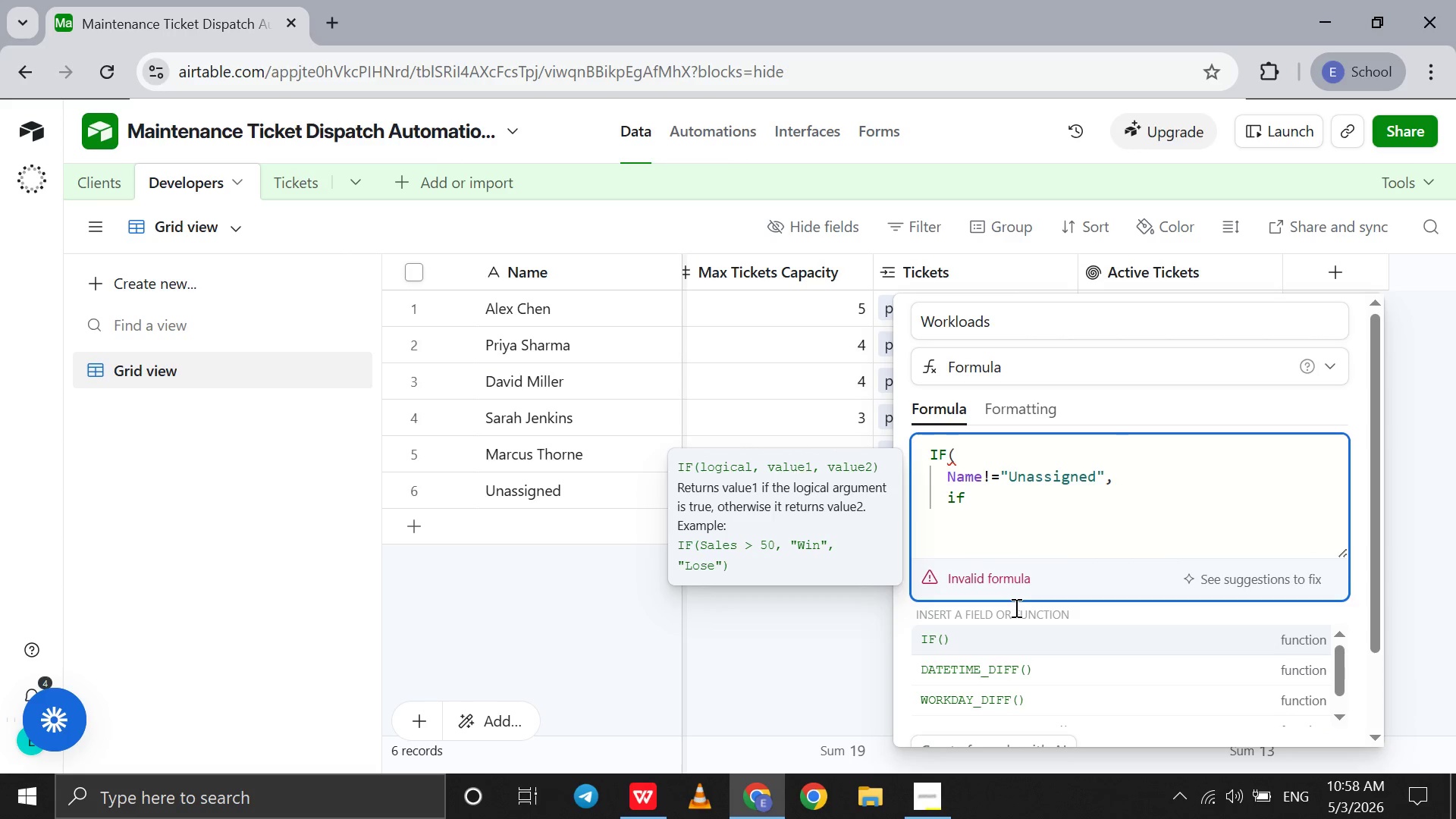 
key(F)
 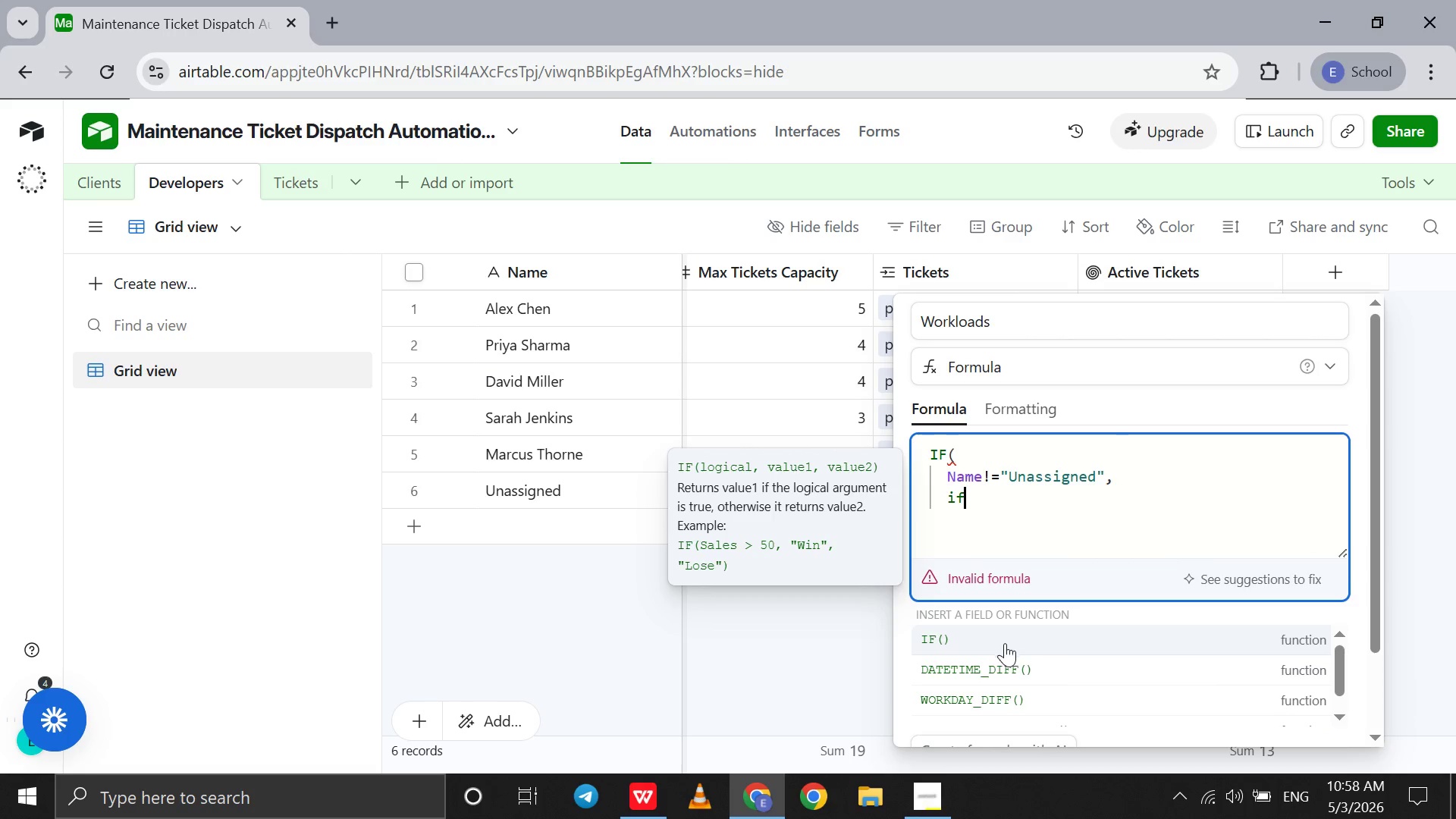 
left_click_drag(start_coordinate=[1001, 663], to_coordinate=[995, 645])
 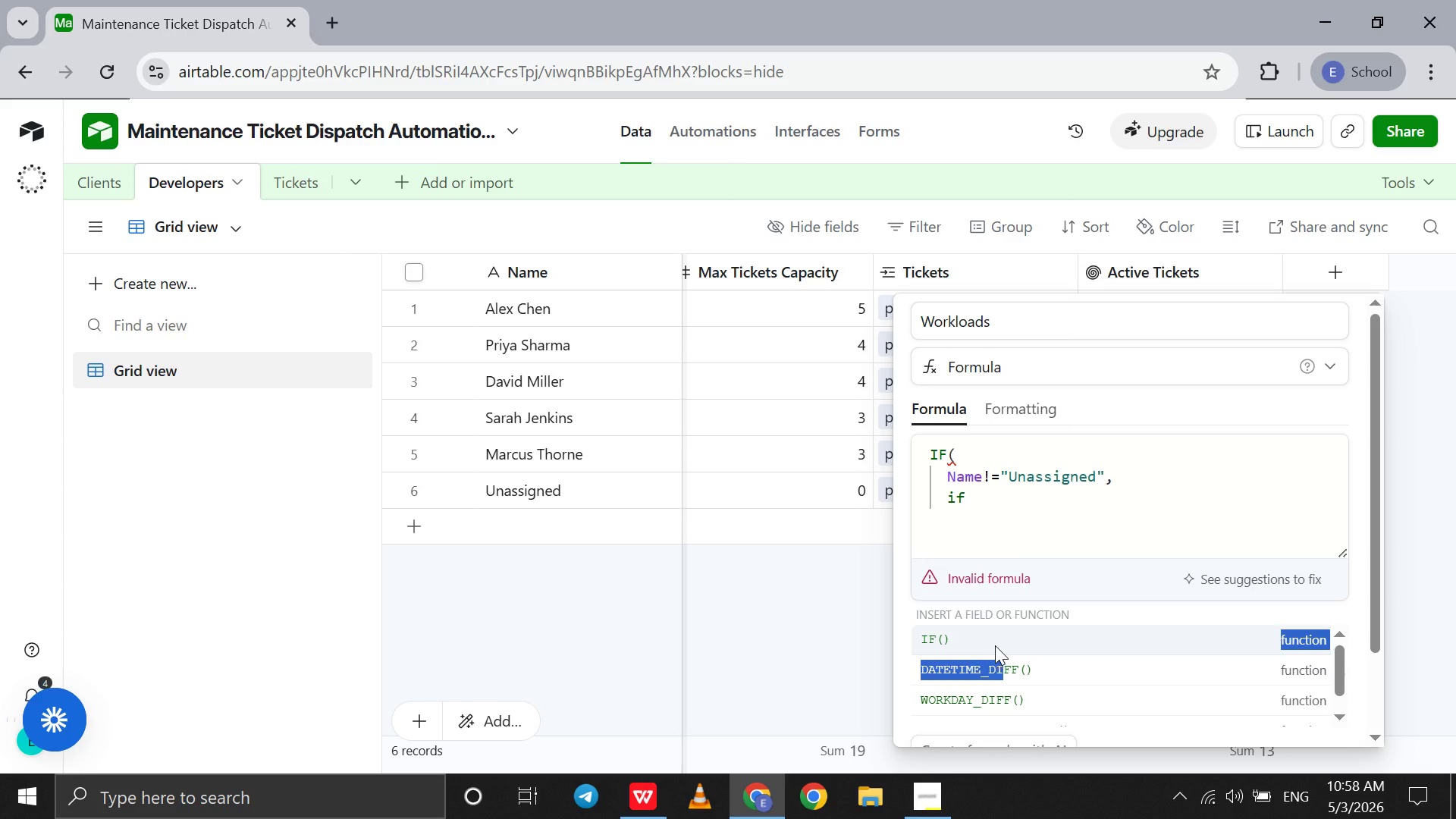 
left_click([995, 645])
 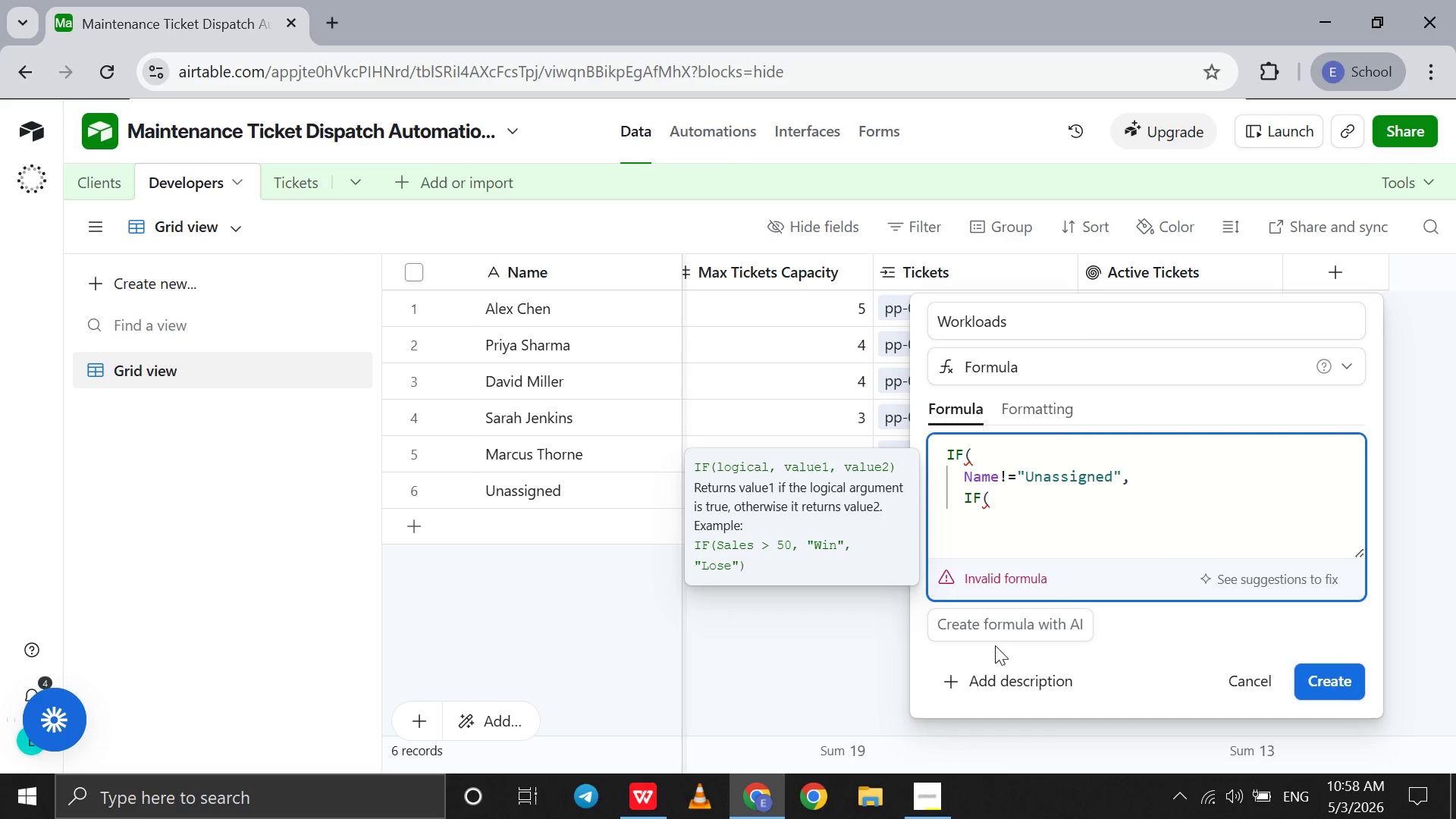 
key(Shift+Enter)
 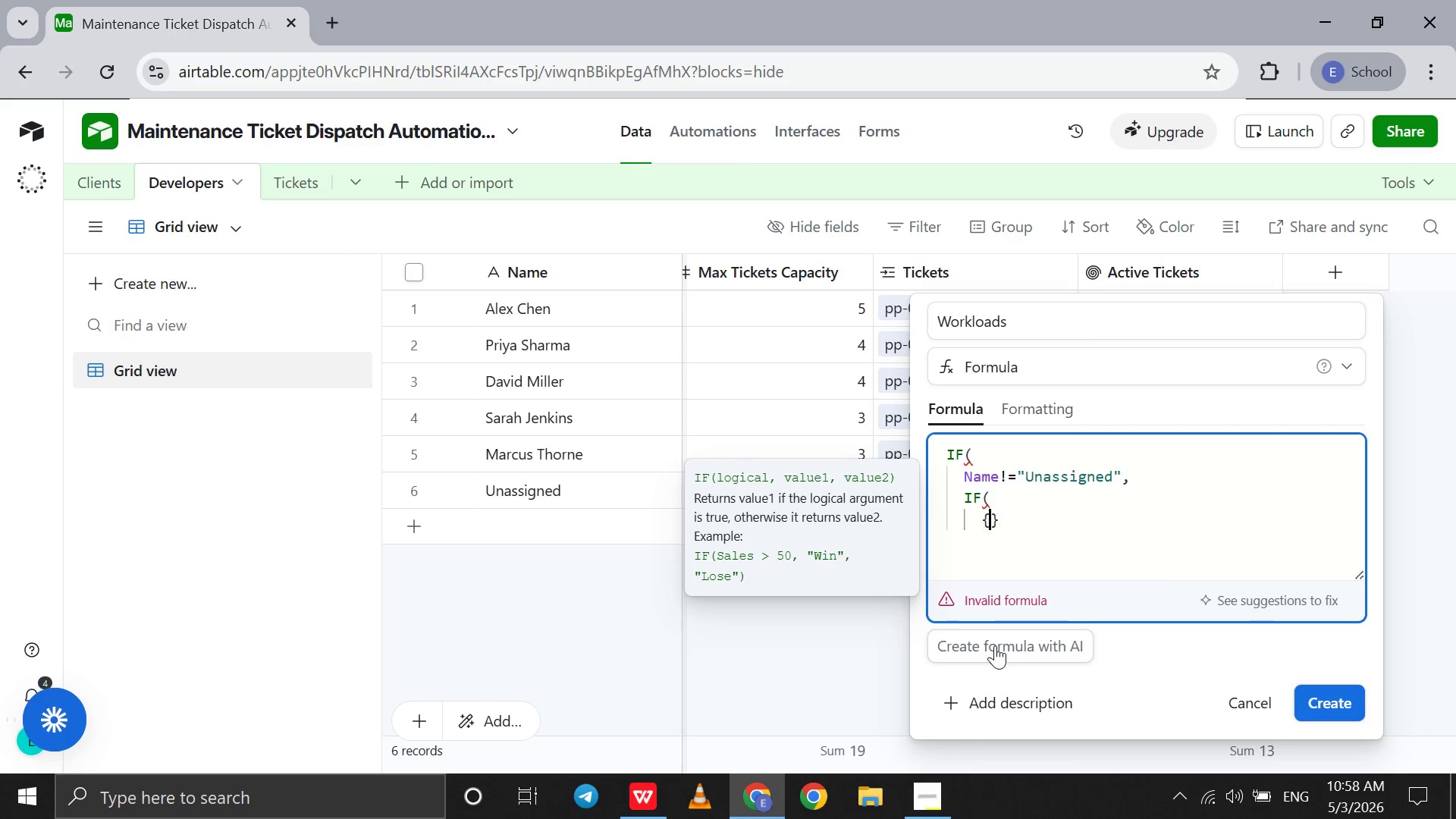 
key(Shift+BracketLeft)
 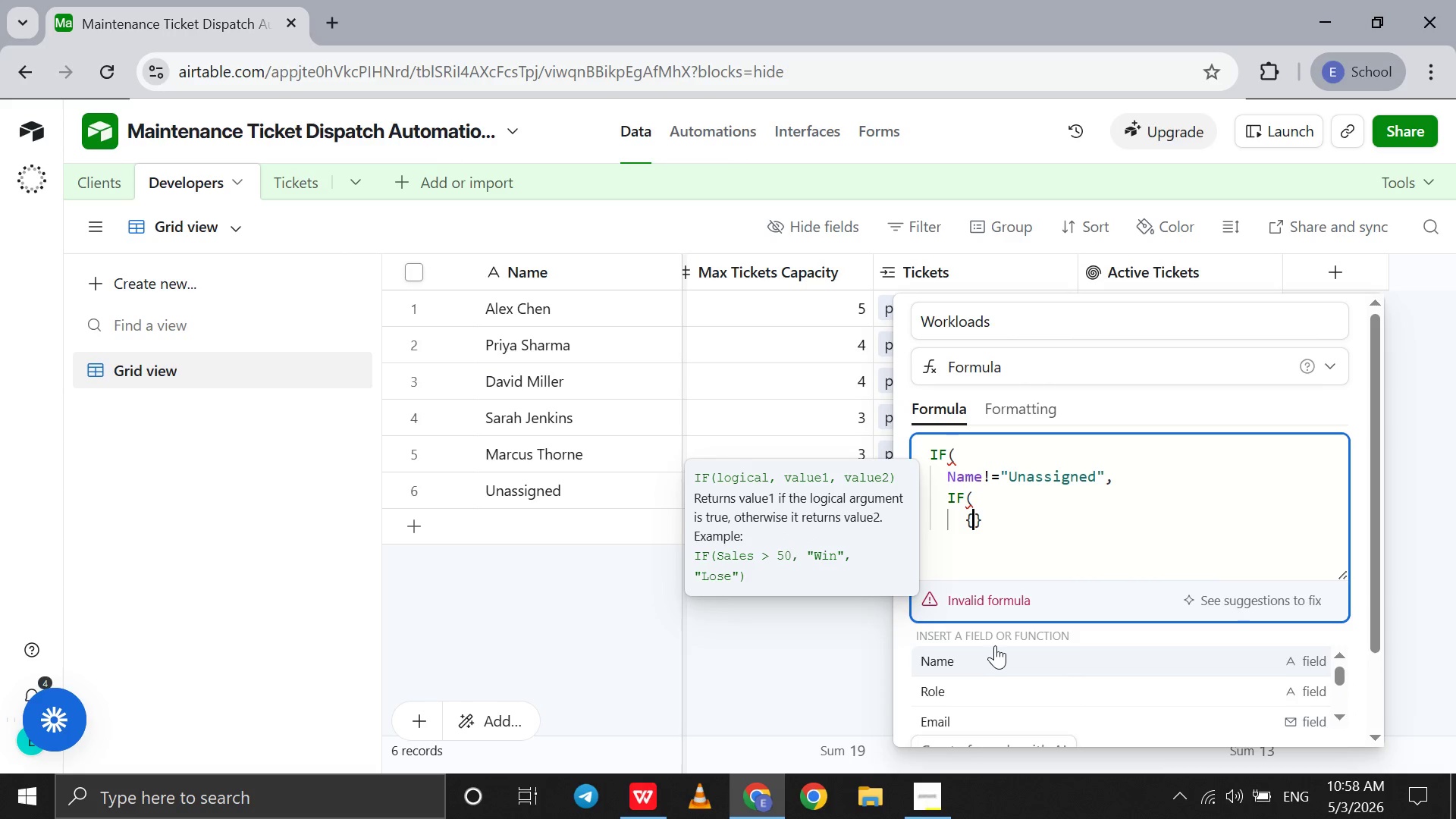 
key(A)
 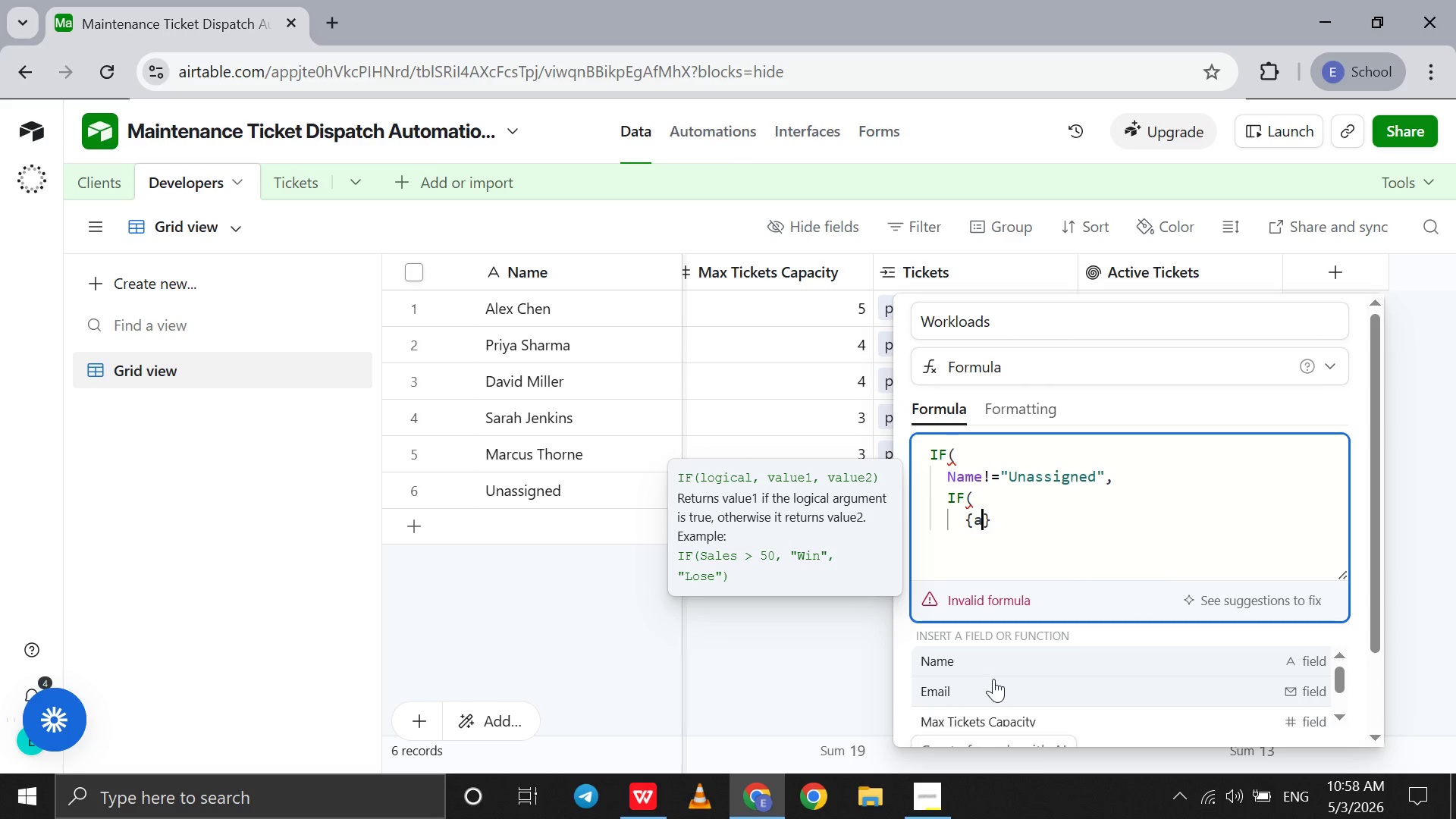 
key(C)
 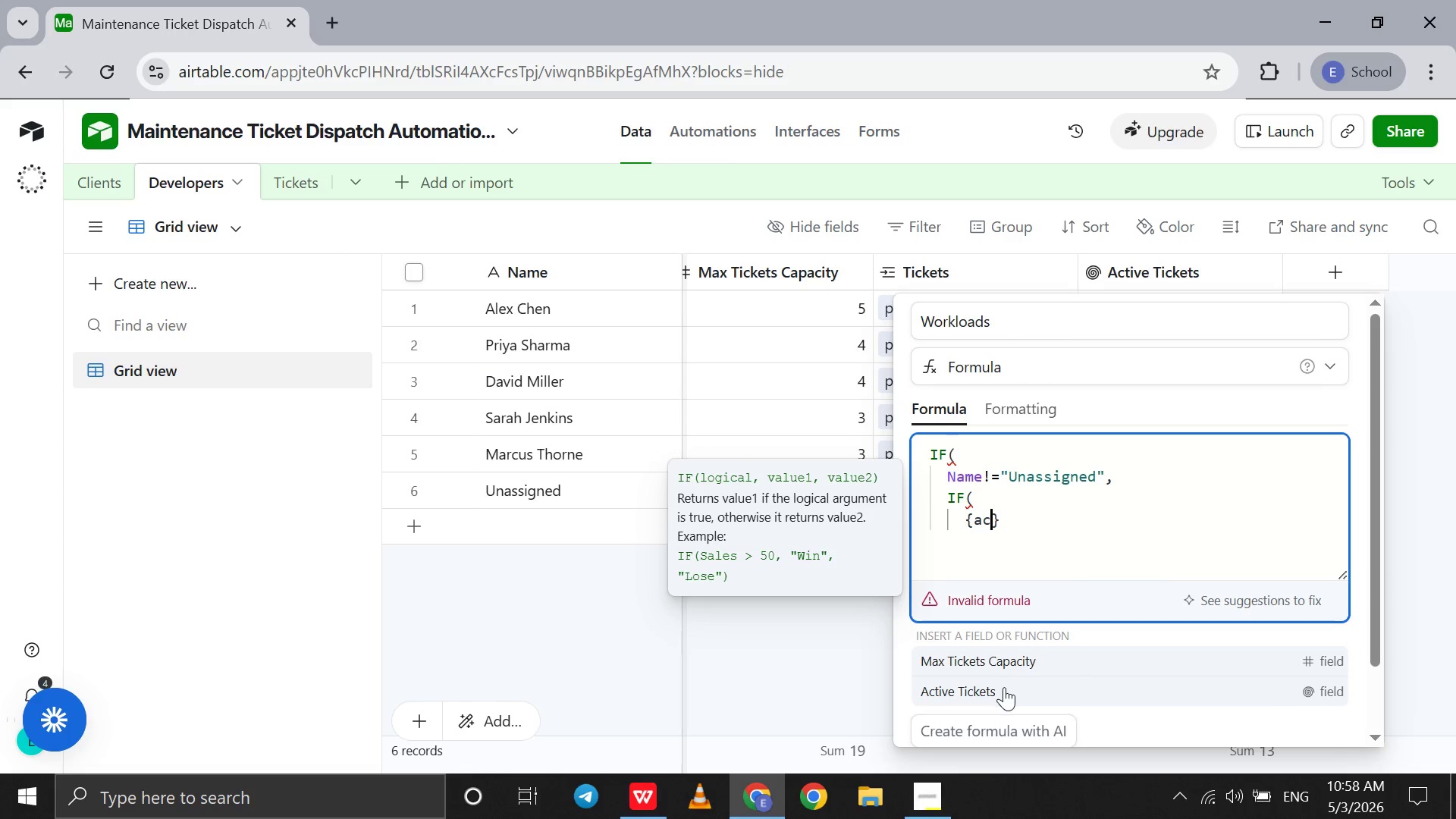 
left_click([1004, 687])
 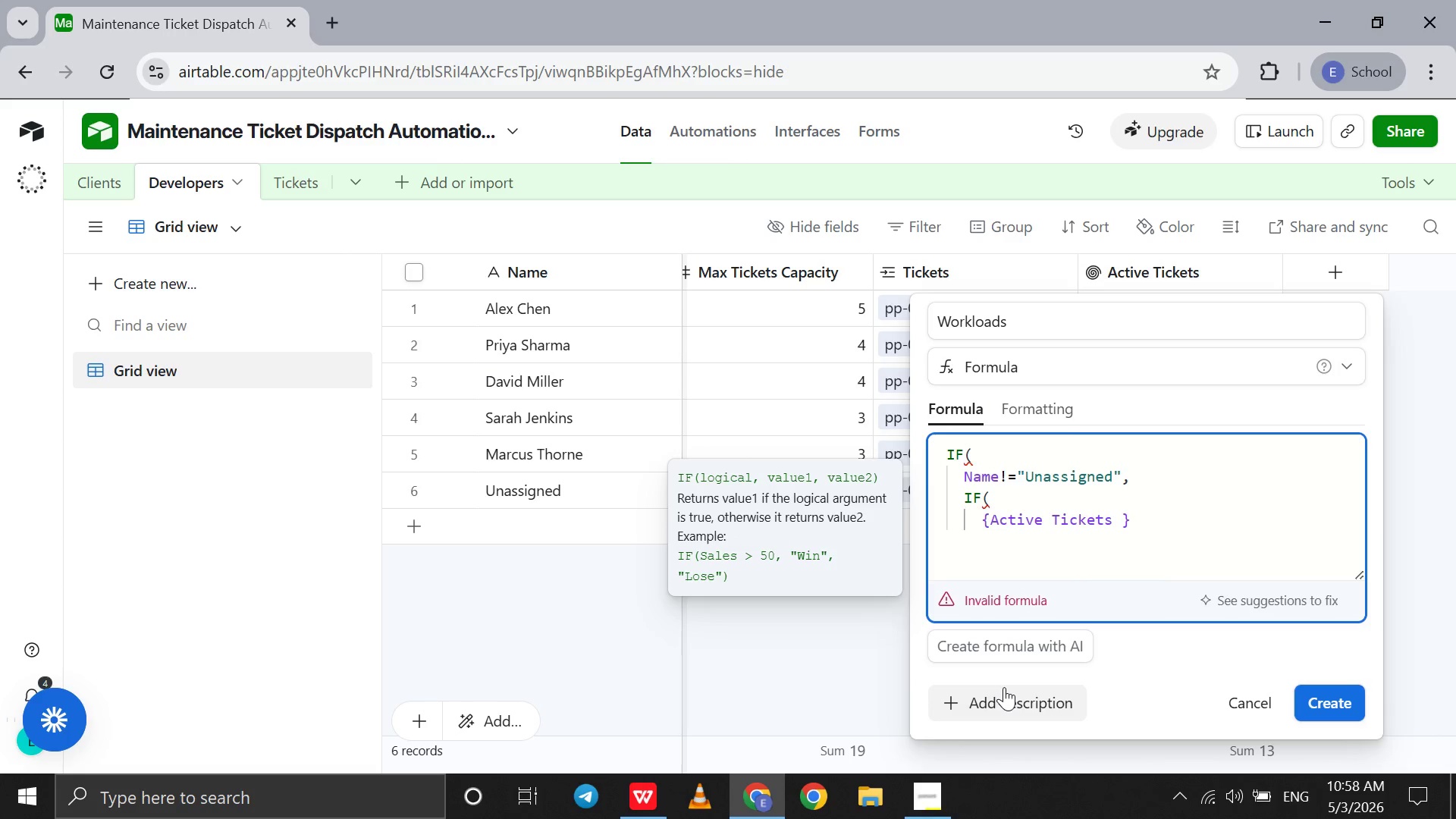 
type(>{ma)
 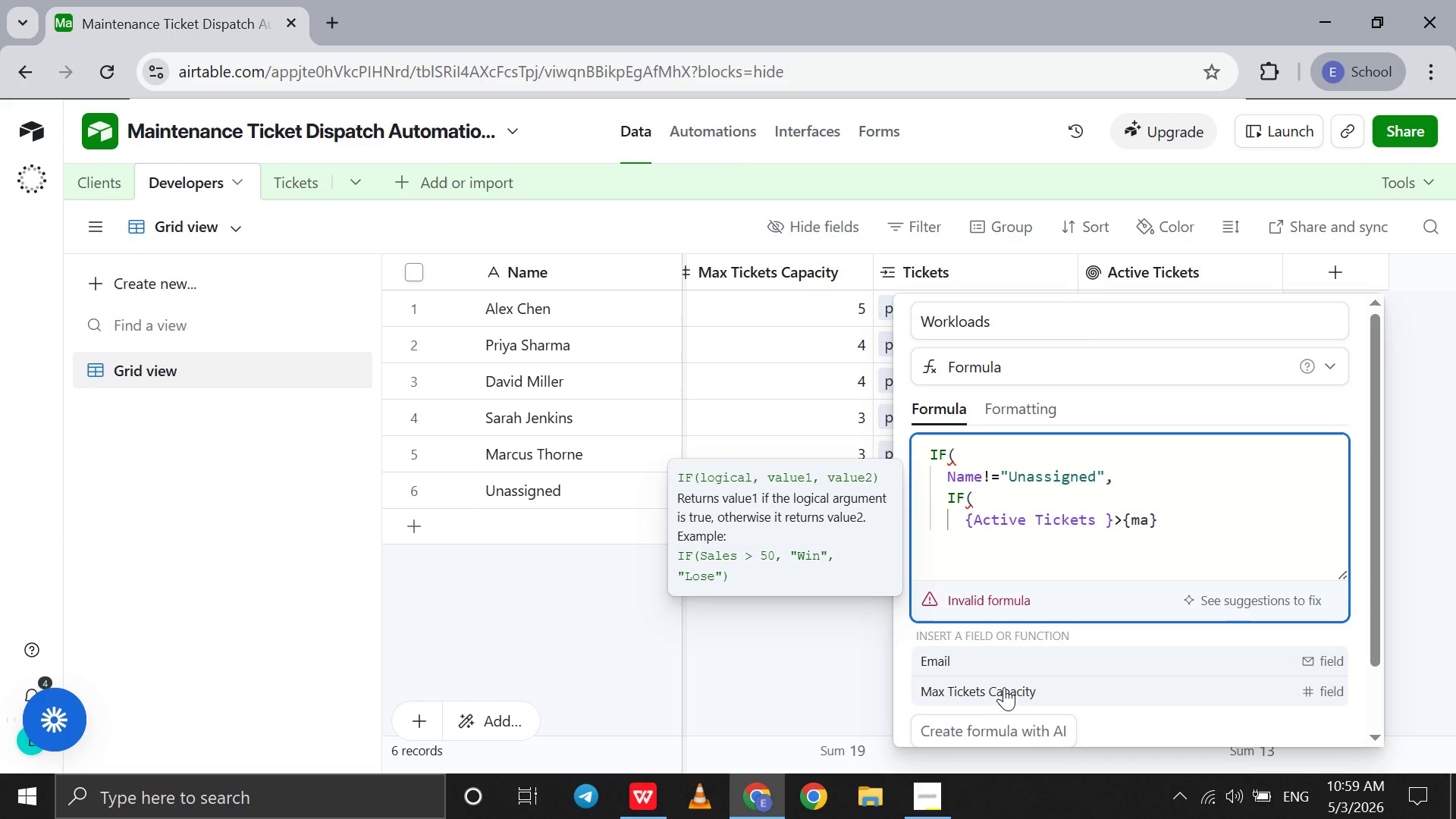 
left_click([1012, 689])
 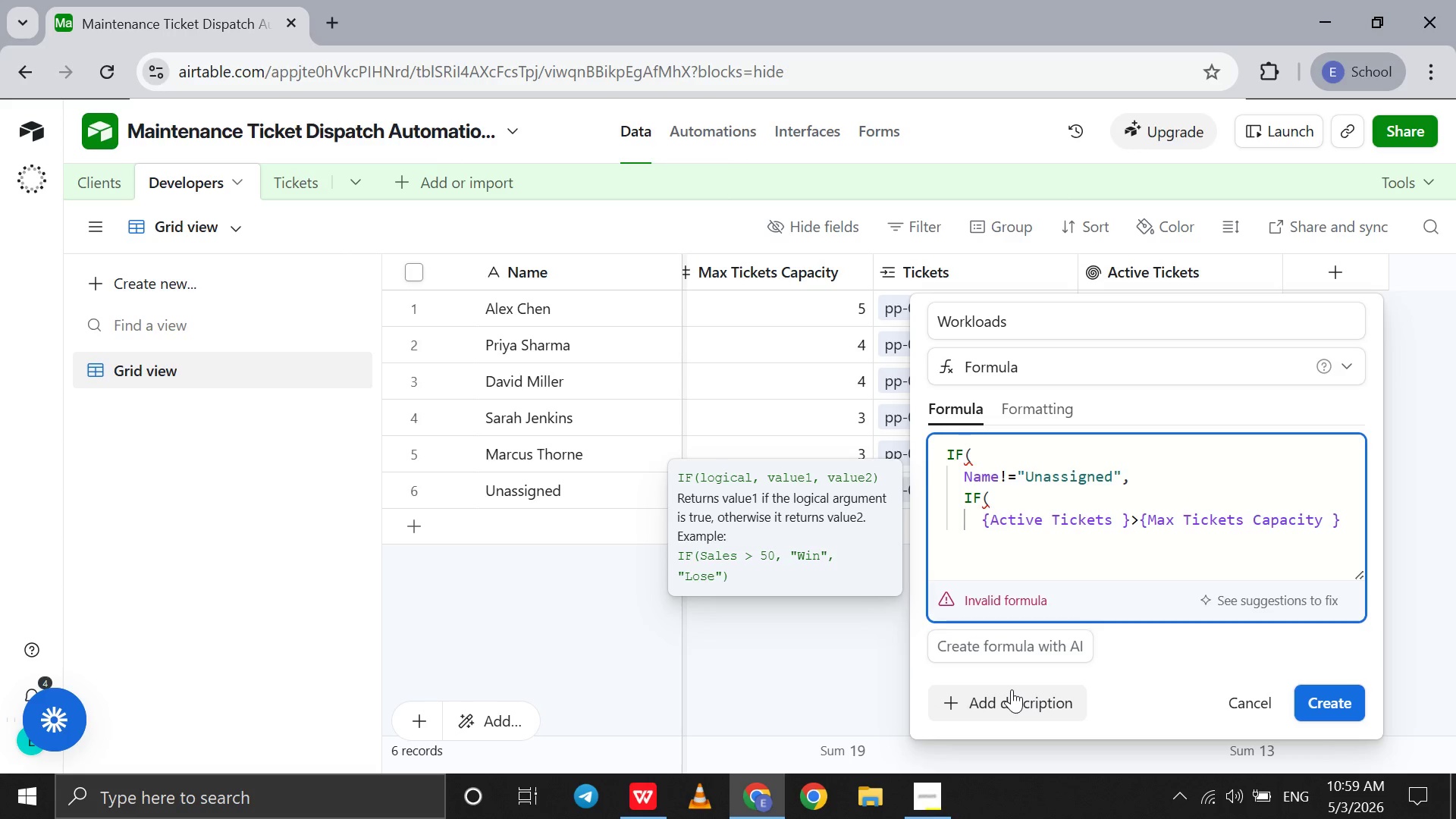 
key(Comma)
 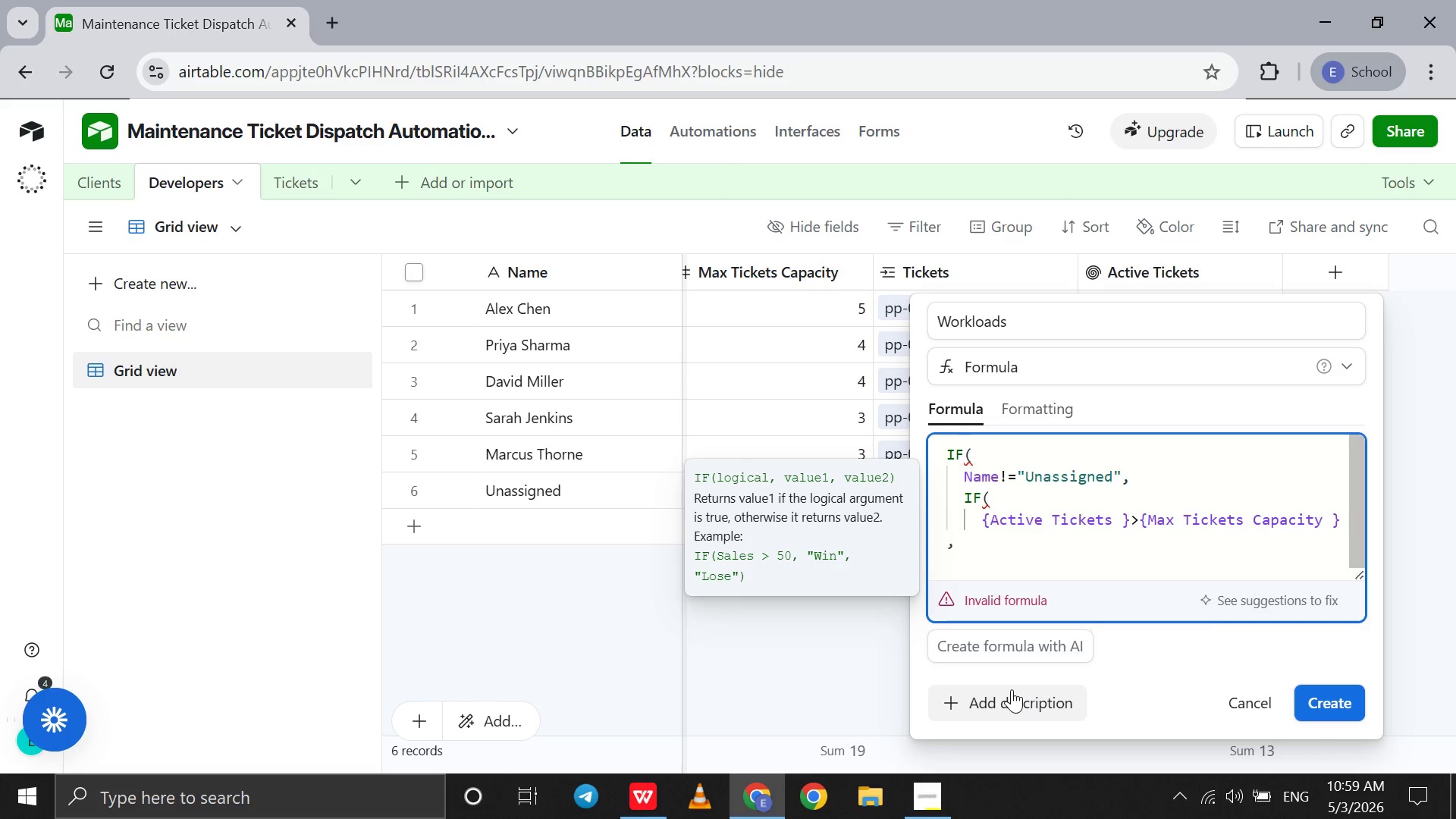 
key(Shift+Enter)
 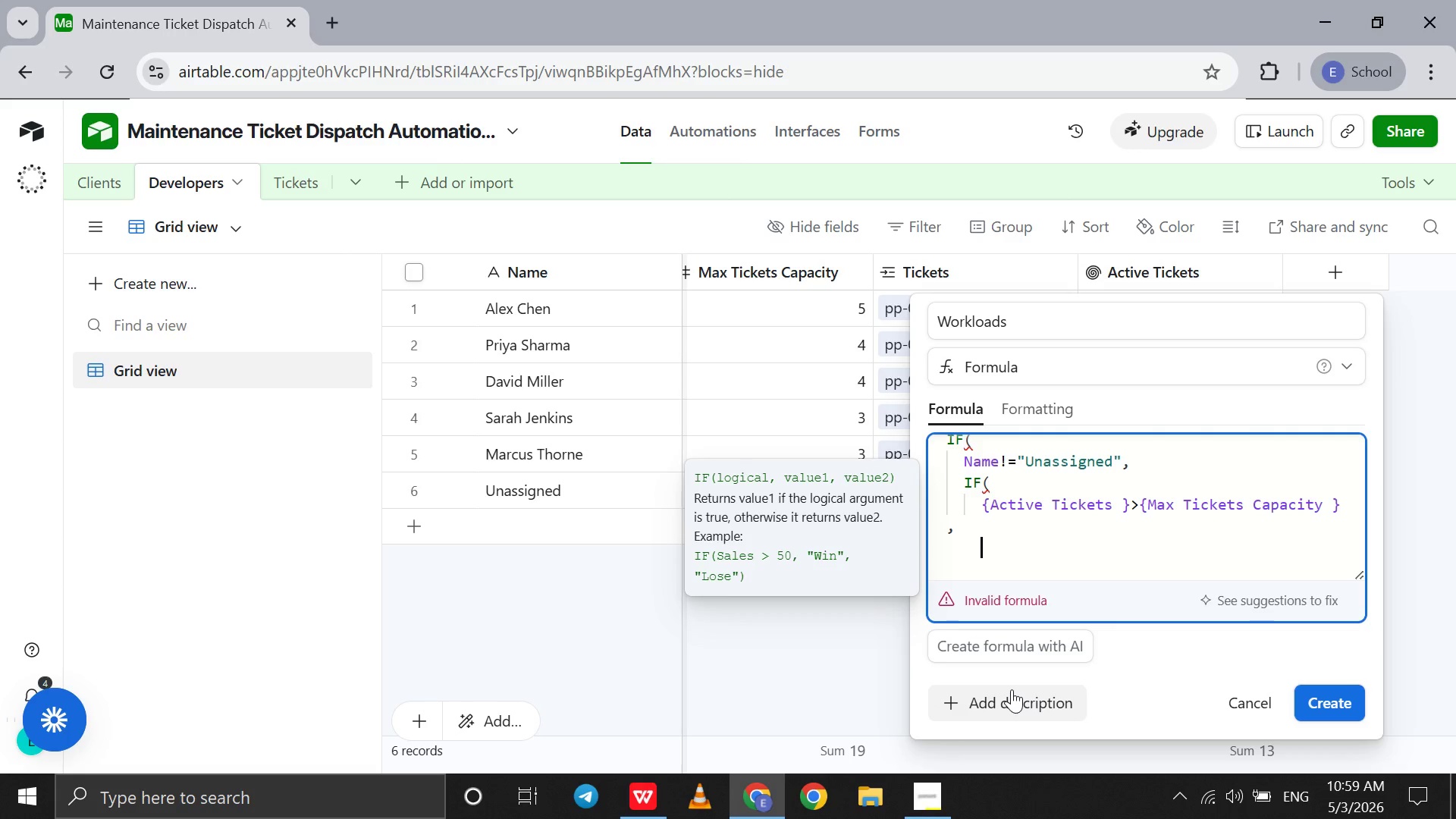 
type("Over Loaded)
 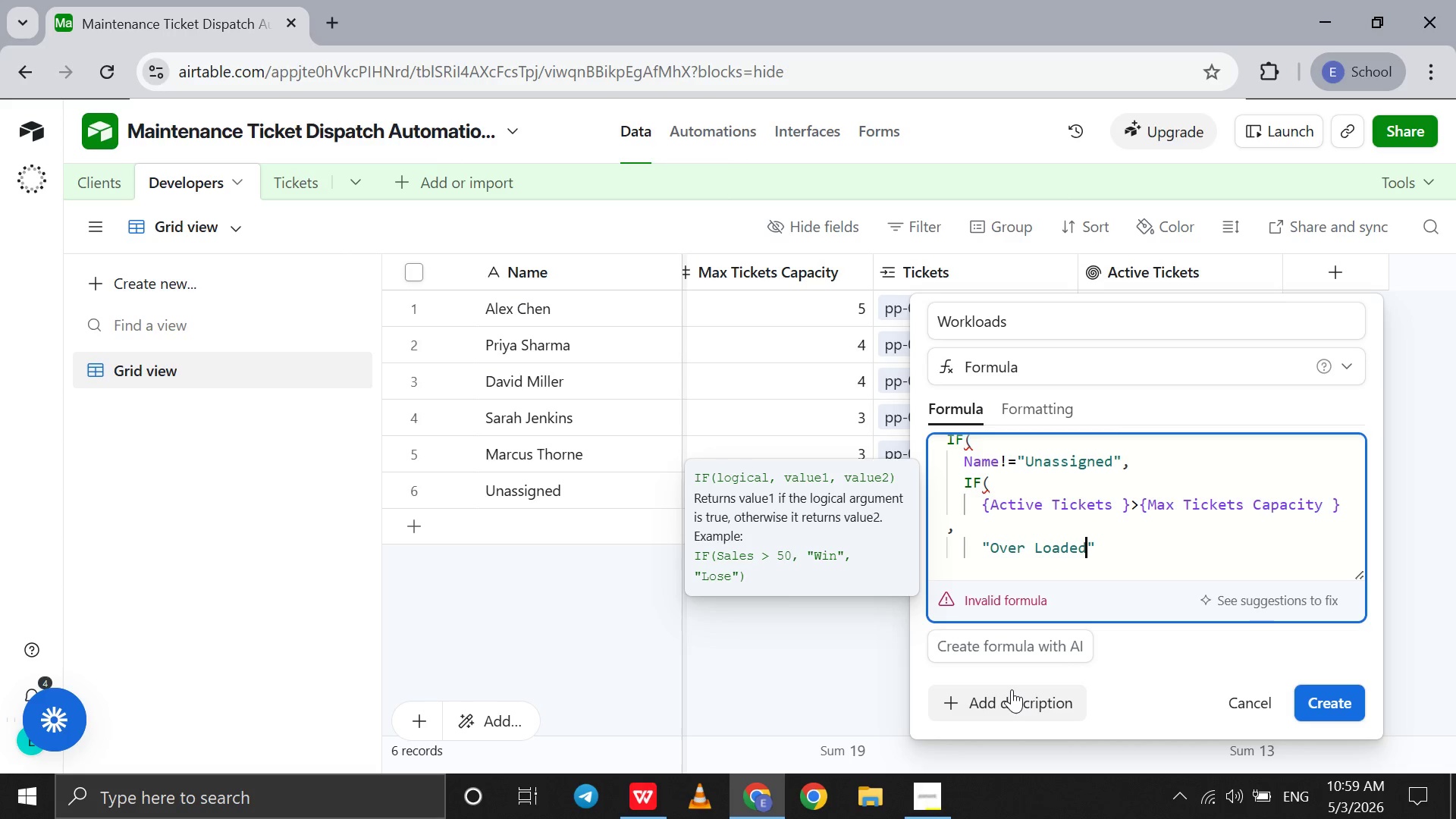 
key(ArrowRight)
 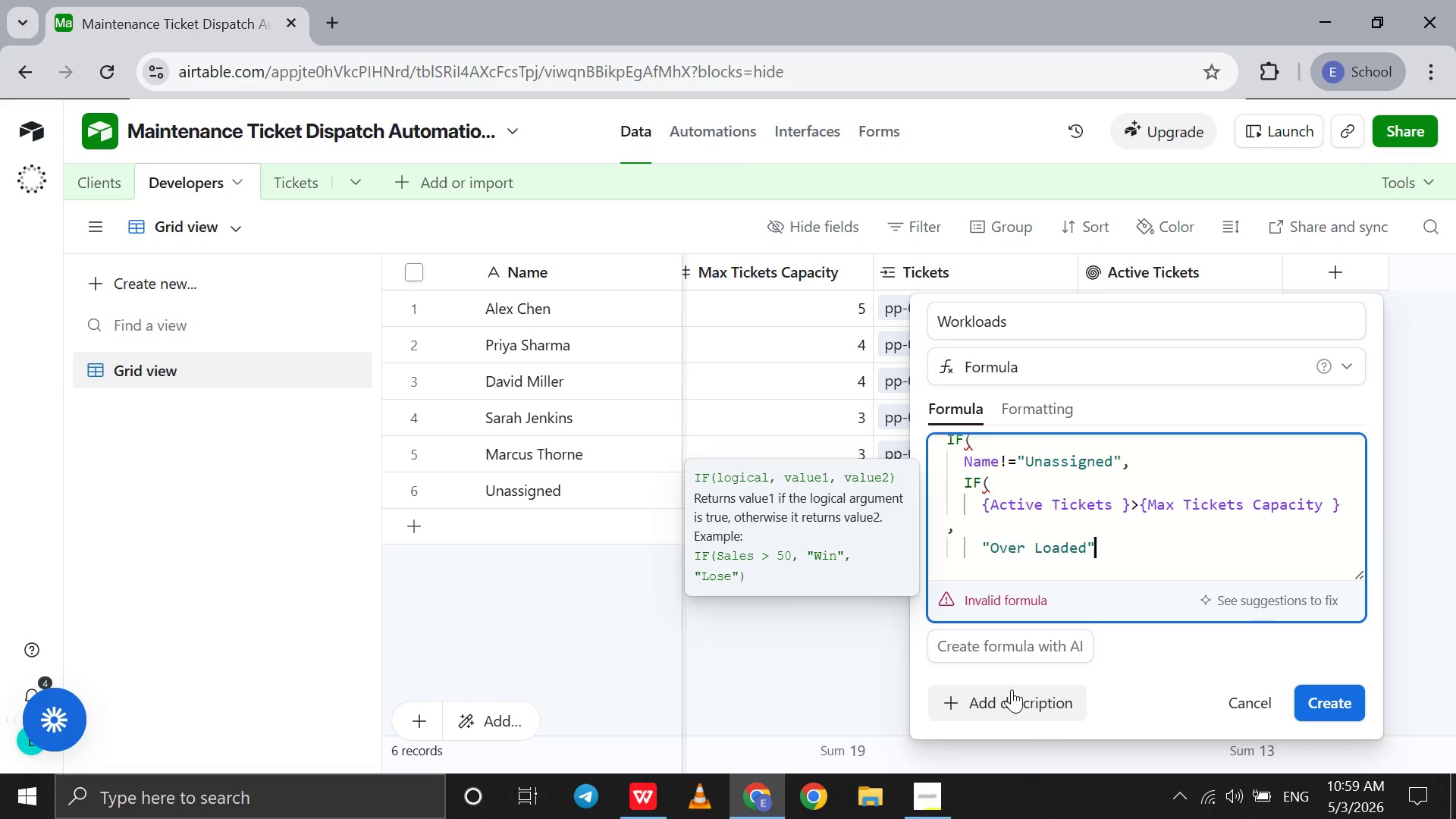 
key(Comma)
 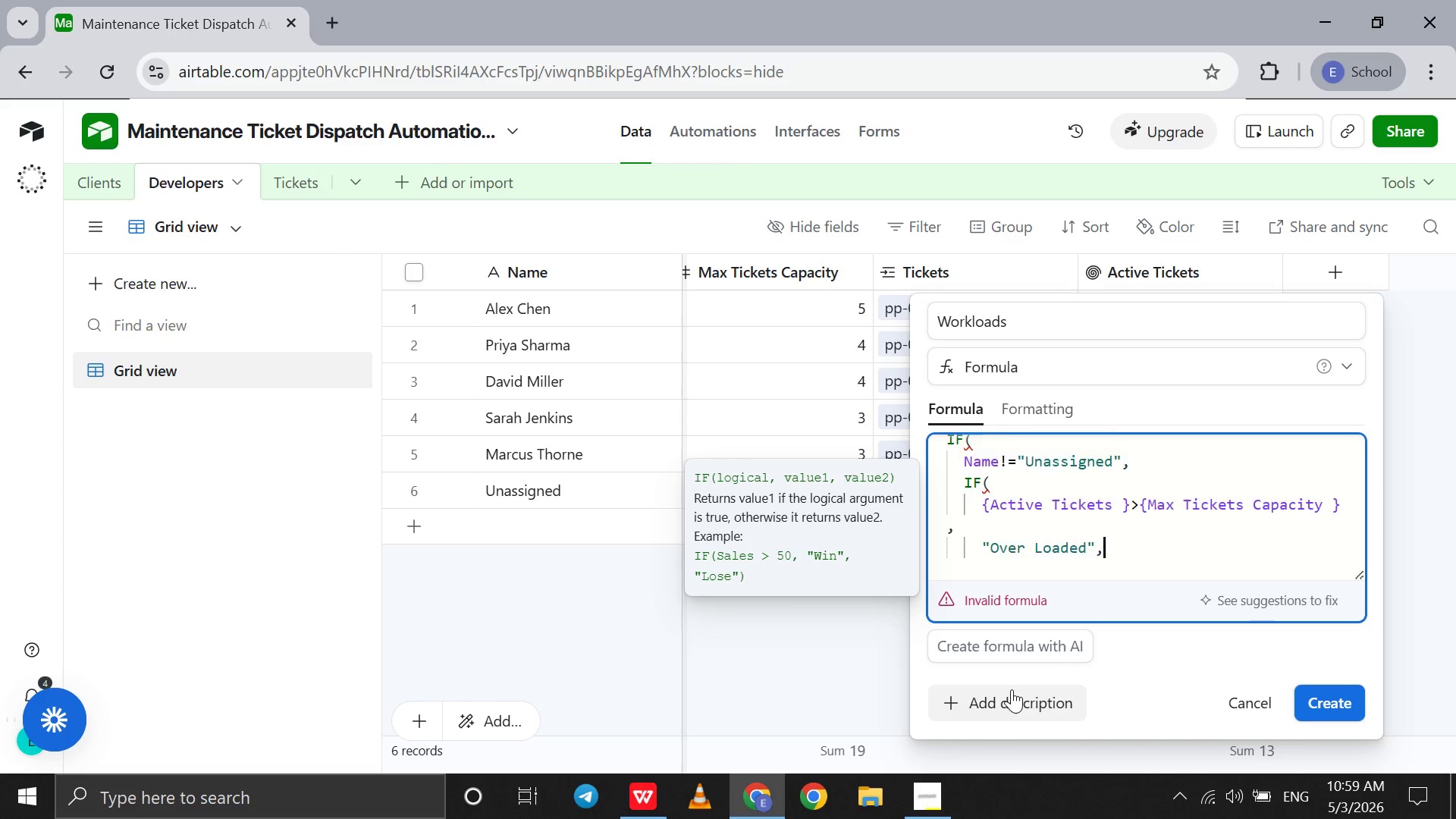 
key(Shift+Enter)
 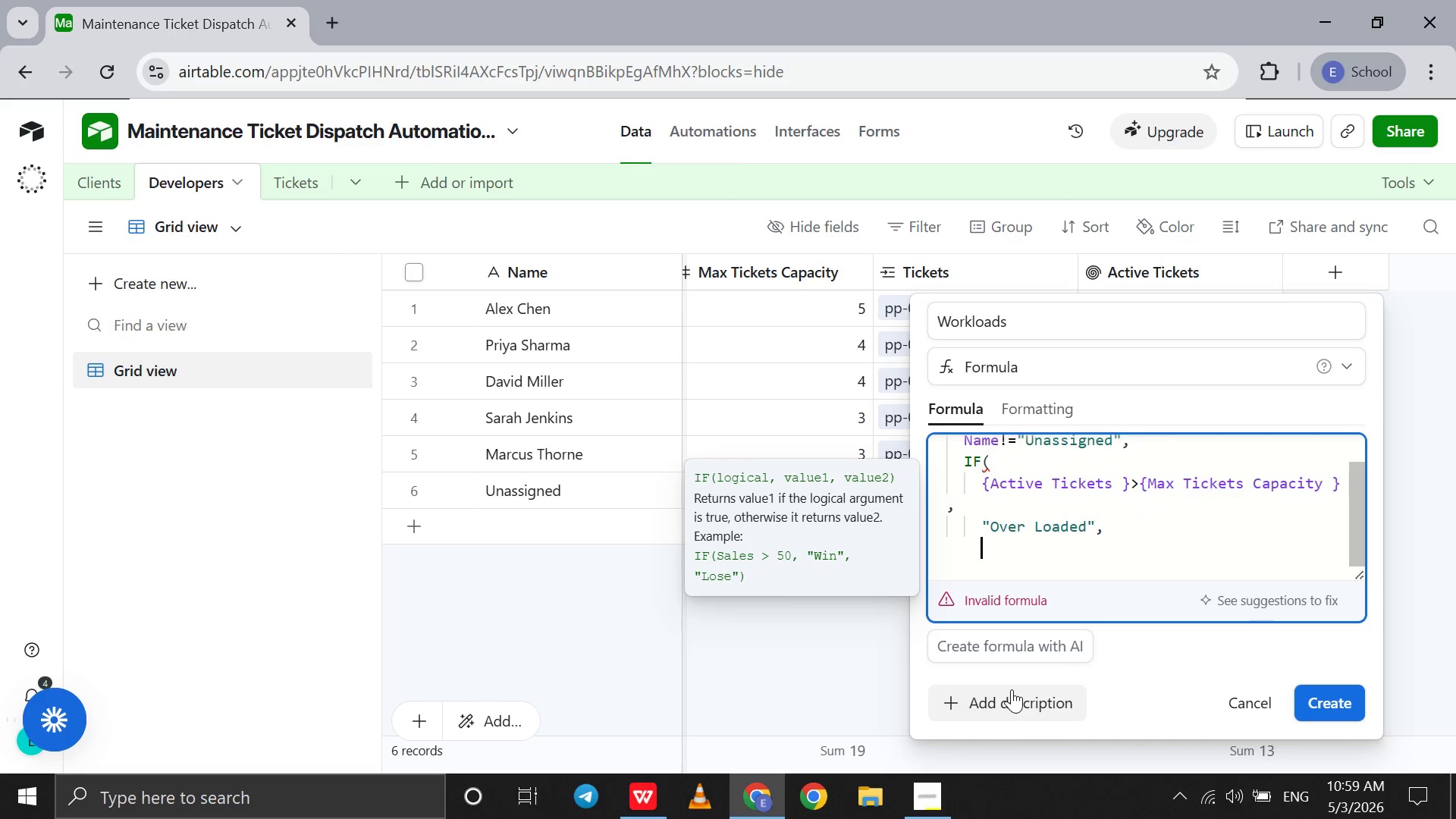 
type("Available )
key(Backspace)
 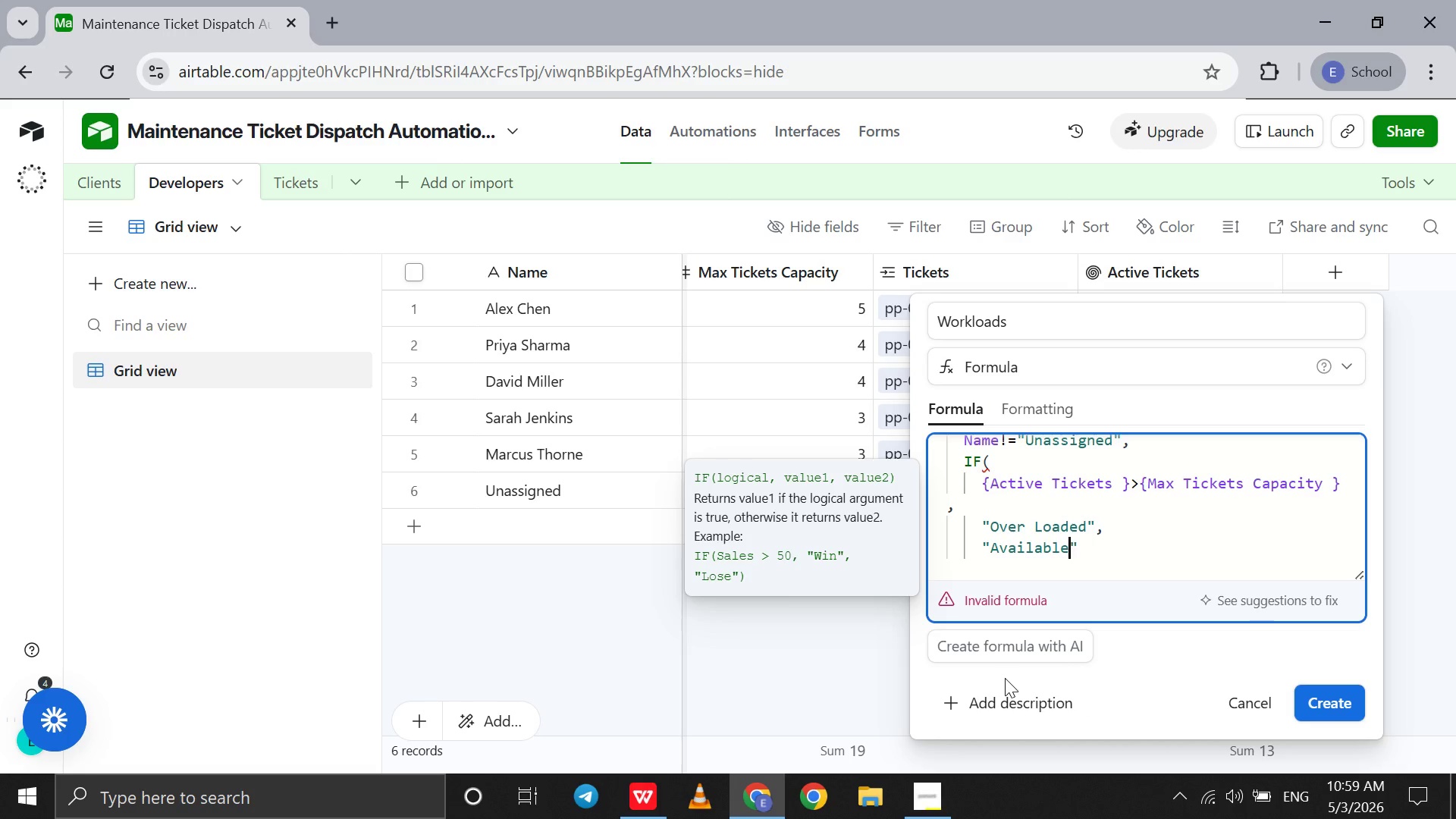 
key(ArrowRight)
 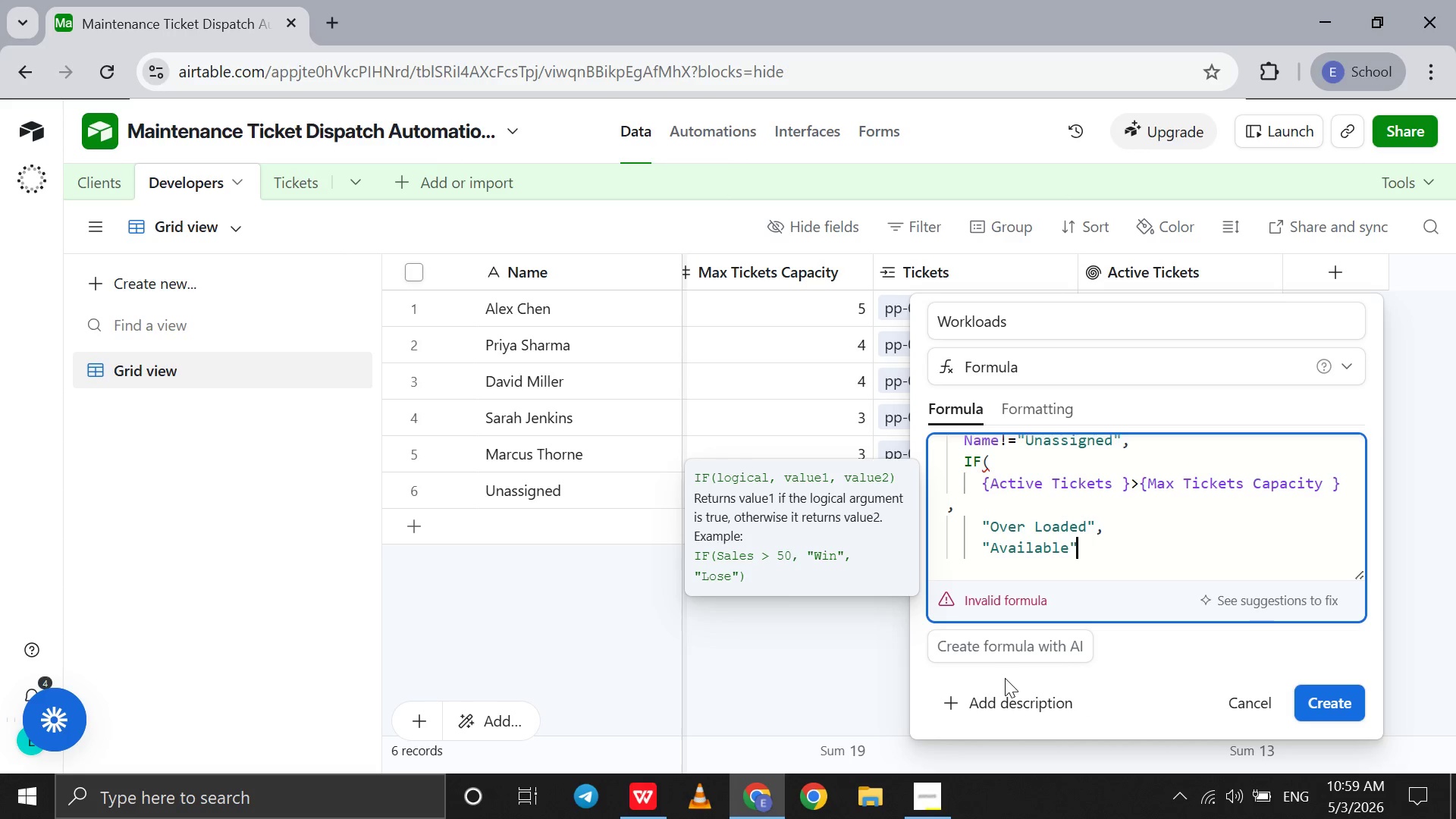 
key(Shift+Enter)
 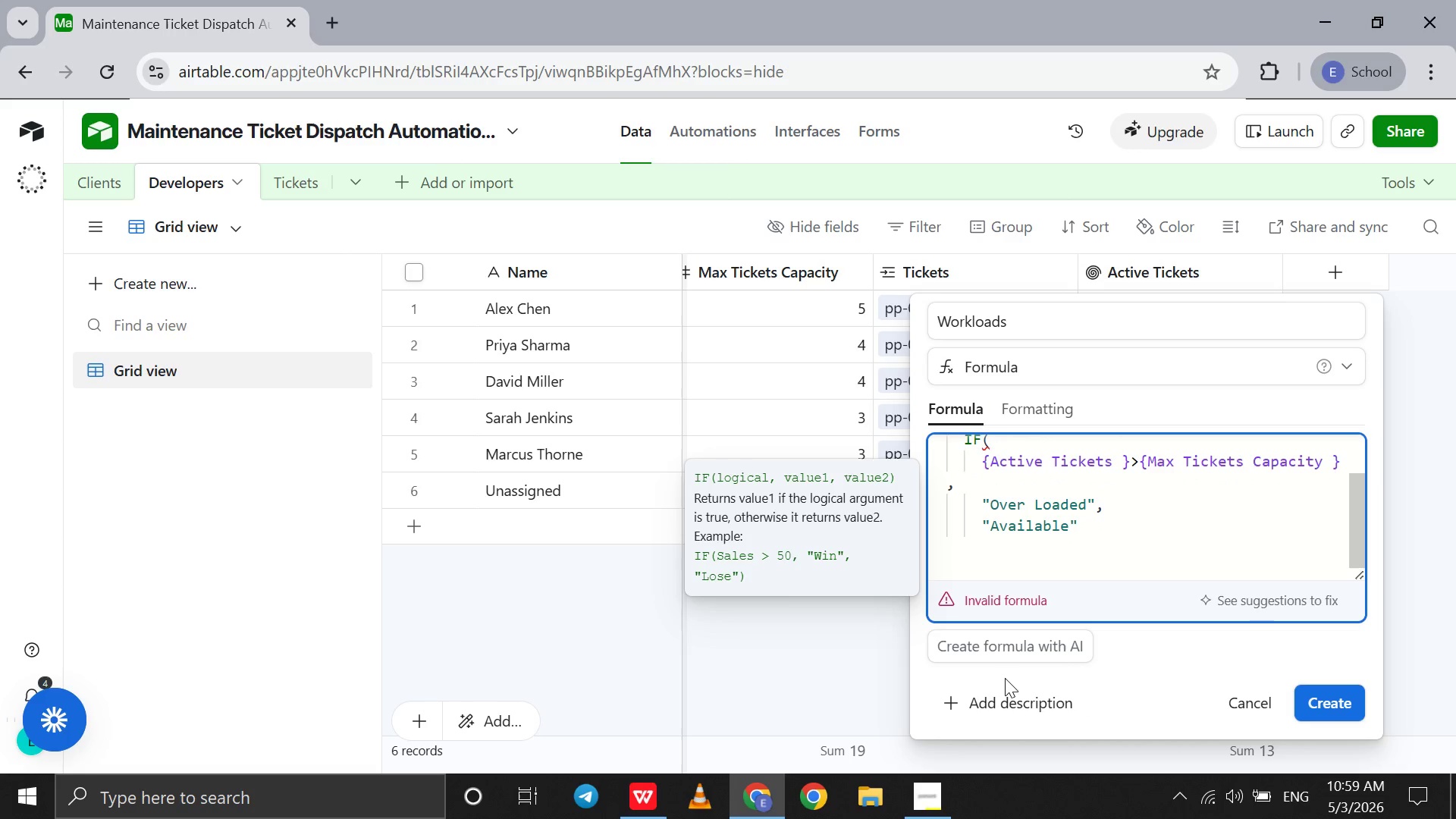 
key(Shift+0)
 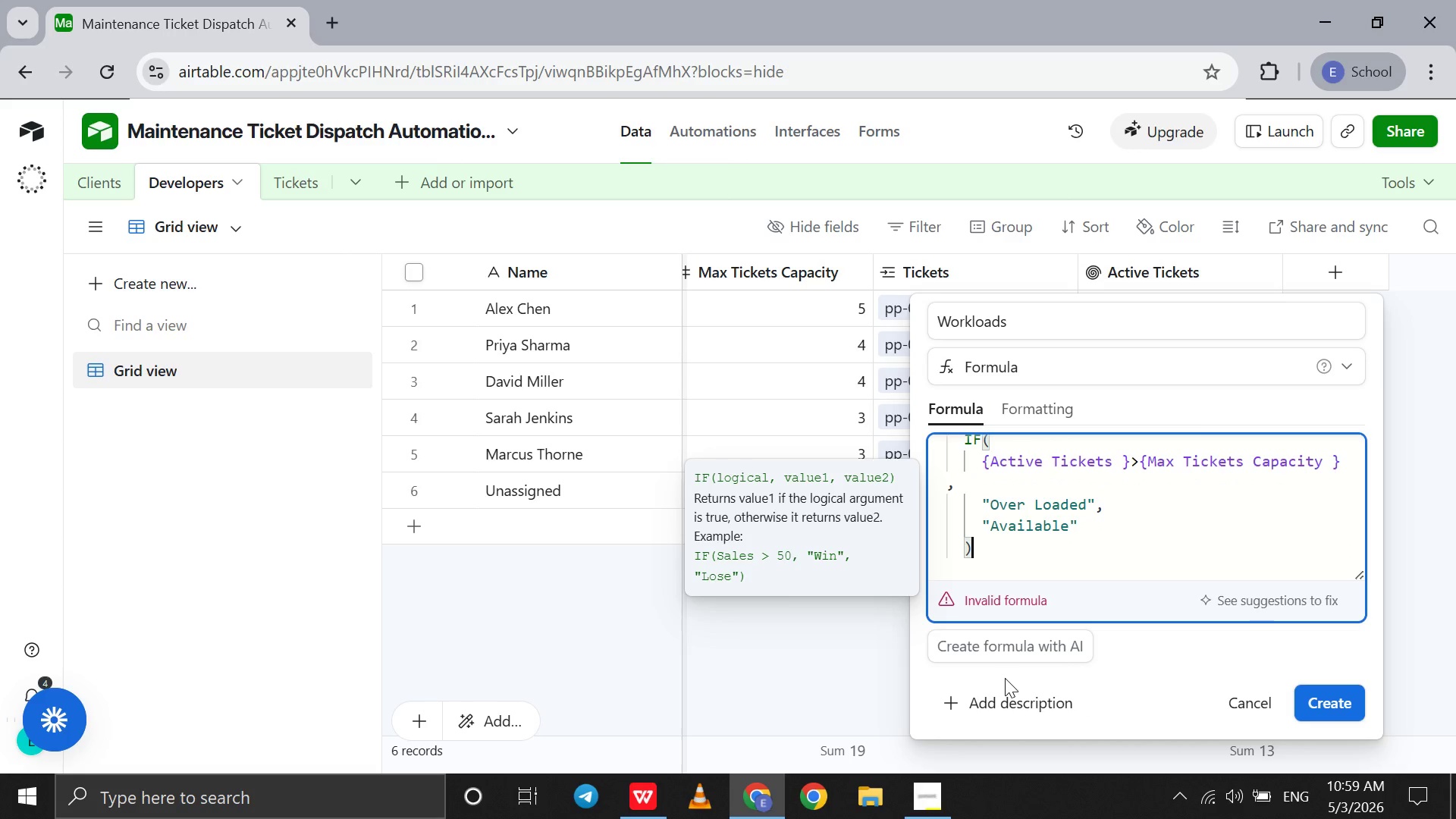 
key(Shift+Enter)
 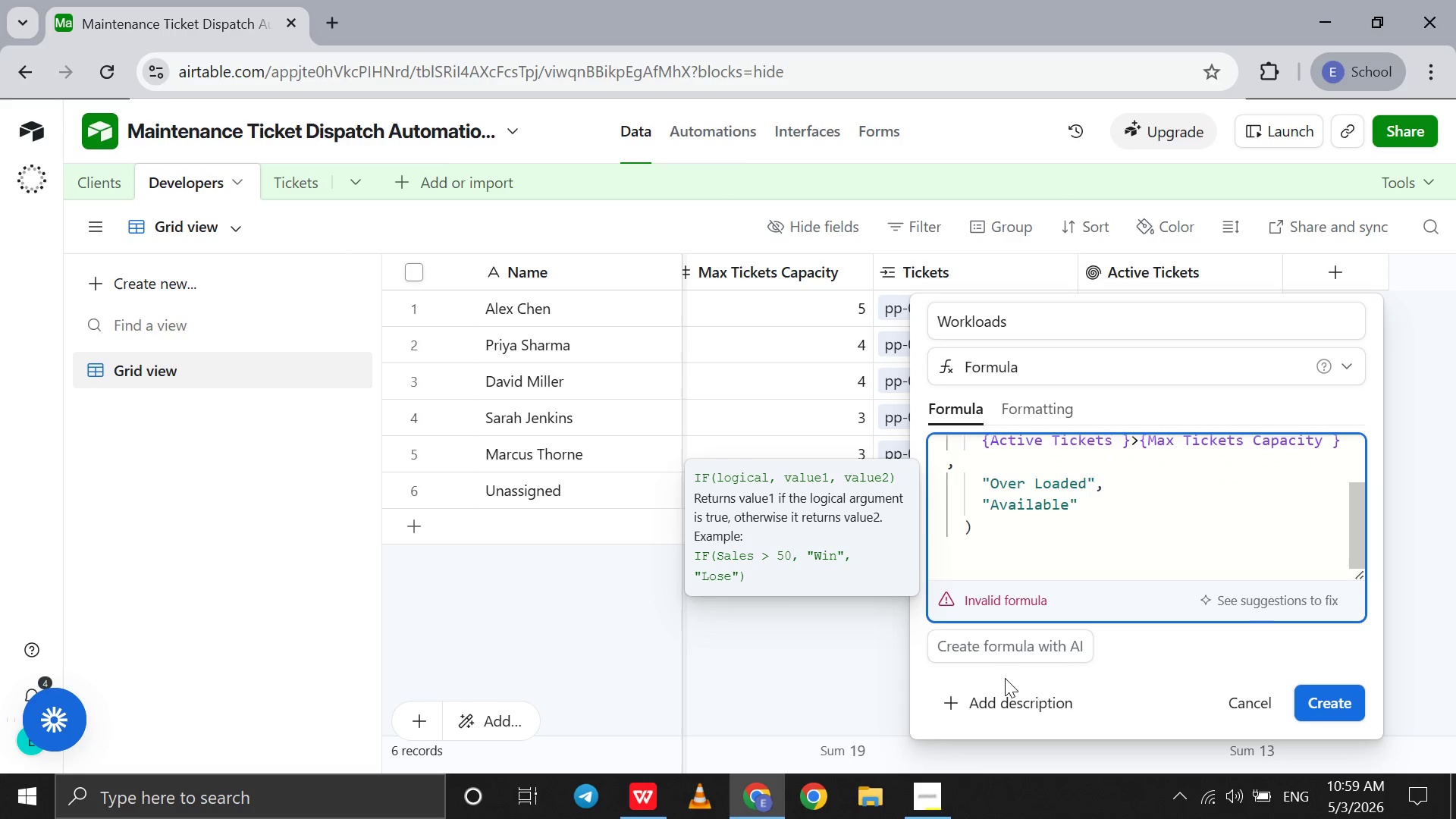 
key(Shift+0)
 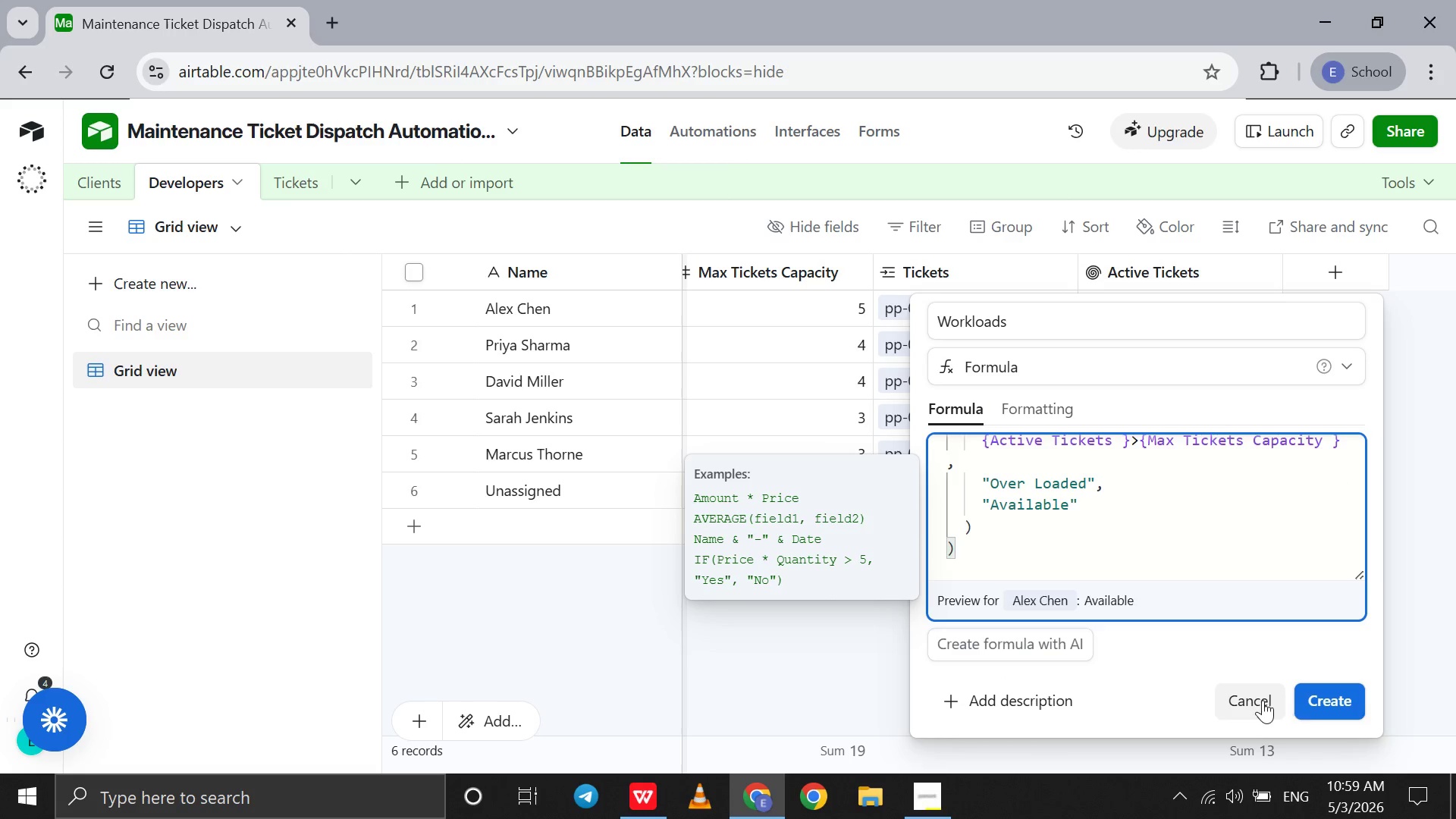 
left_click([1338, 711])
 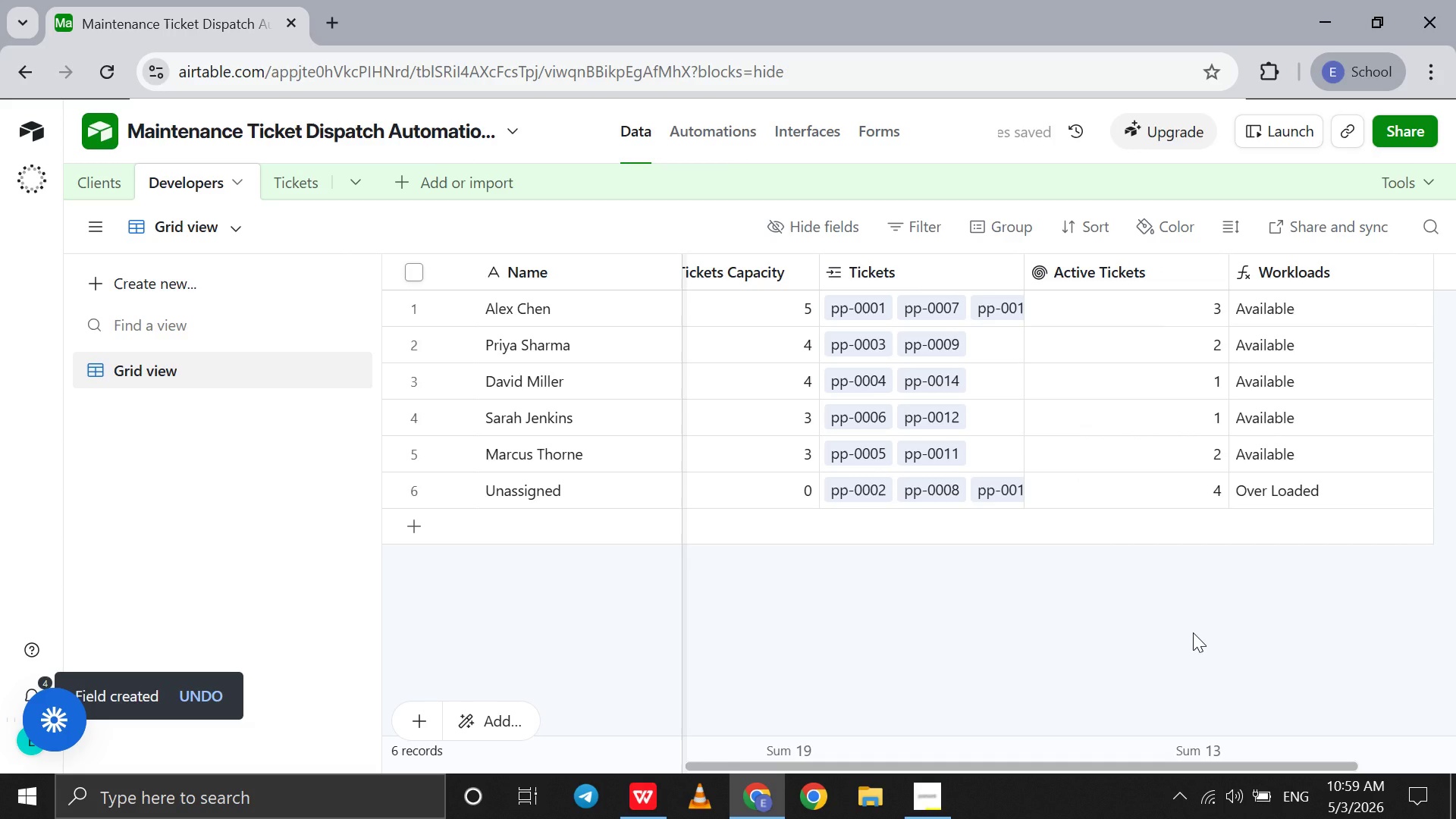 
scroll: coordinate [1193, 632], scroll_direction: up, amount: 1.0
 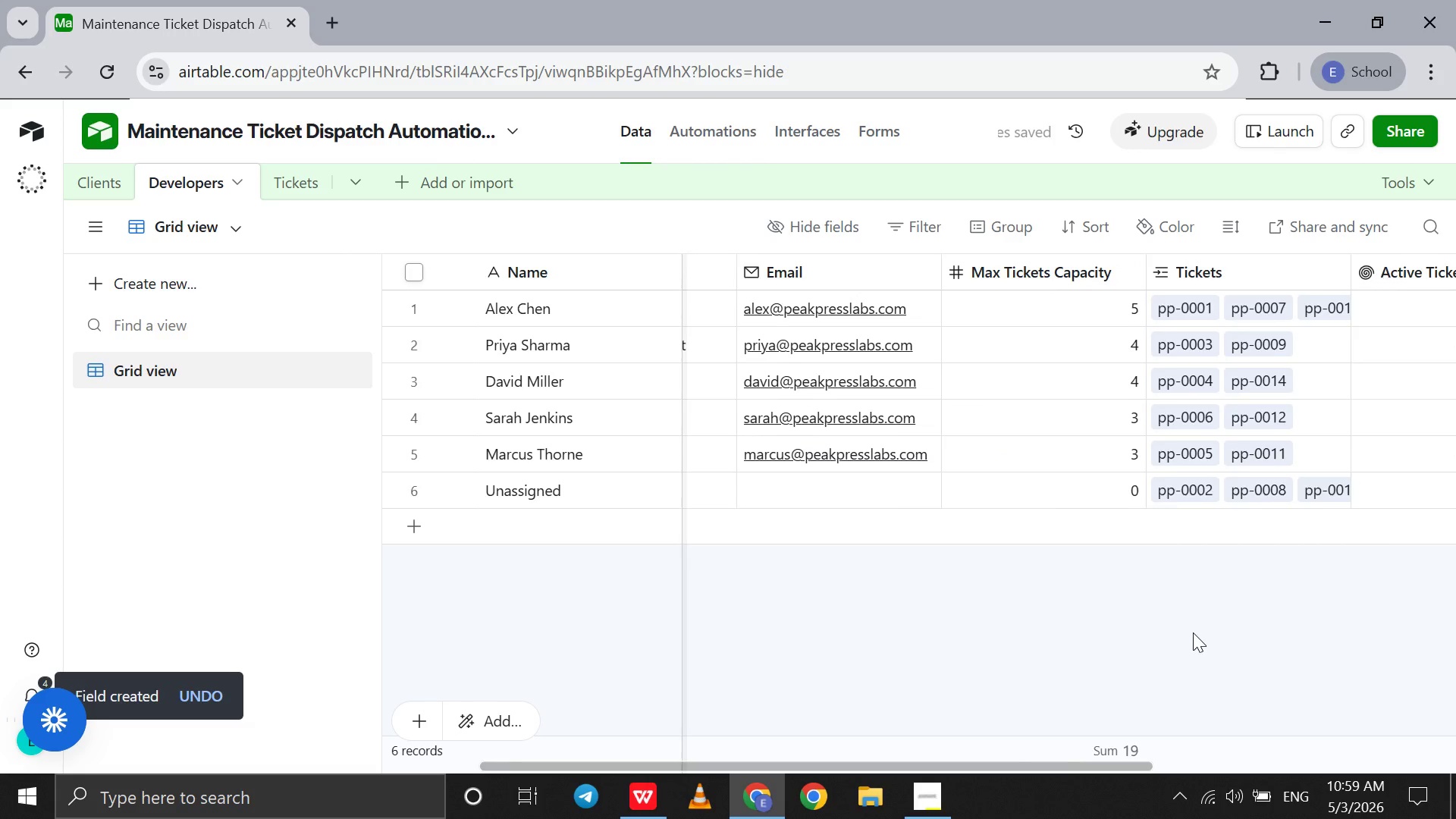 
scroll: coordinate [1193, 632], scroll_direction: down, amount: 4.0
 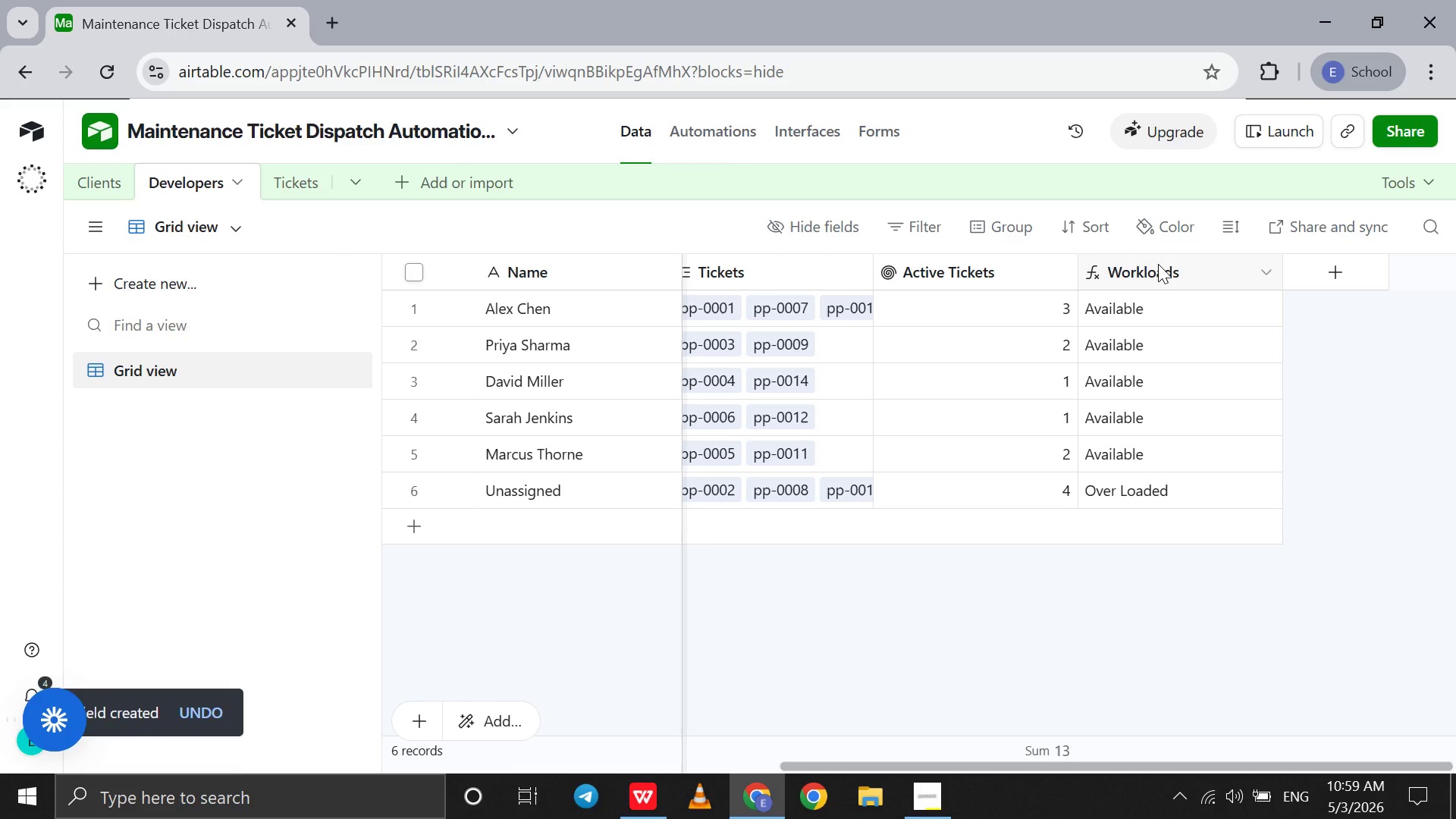 
double_click([1158, 264])
 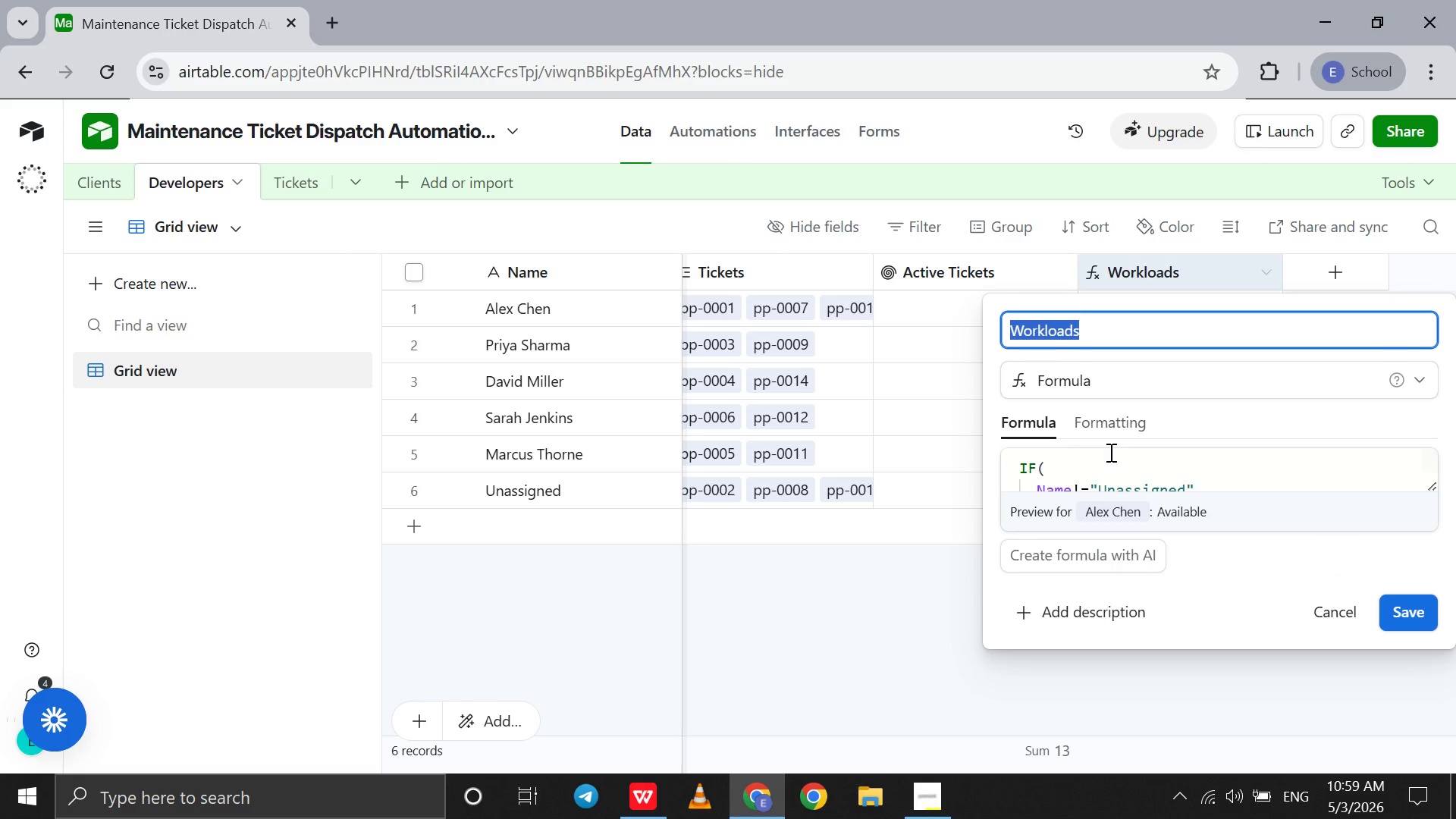 
left_click([1108, 463])
 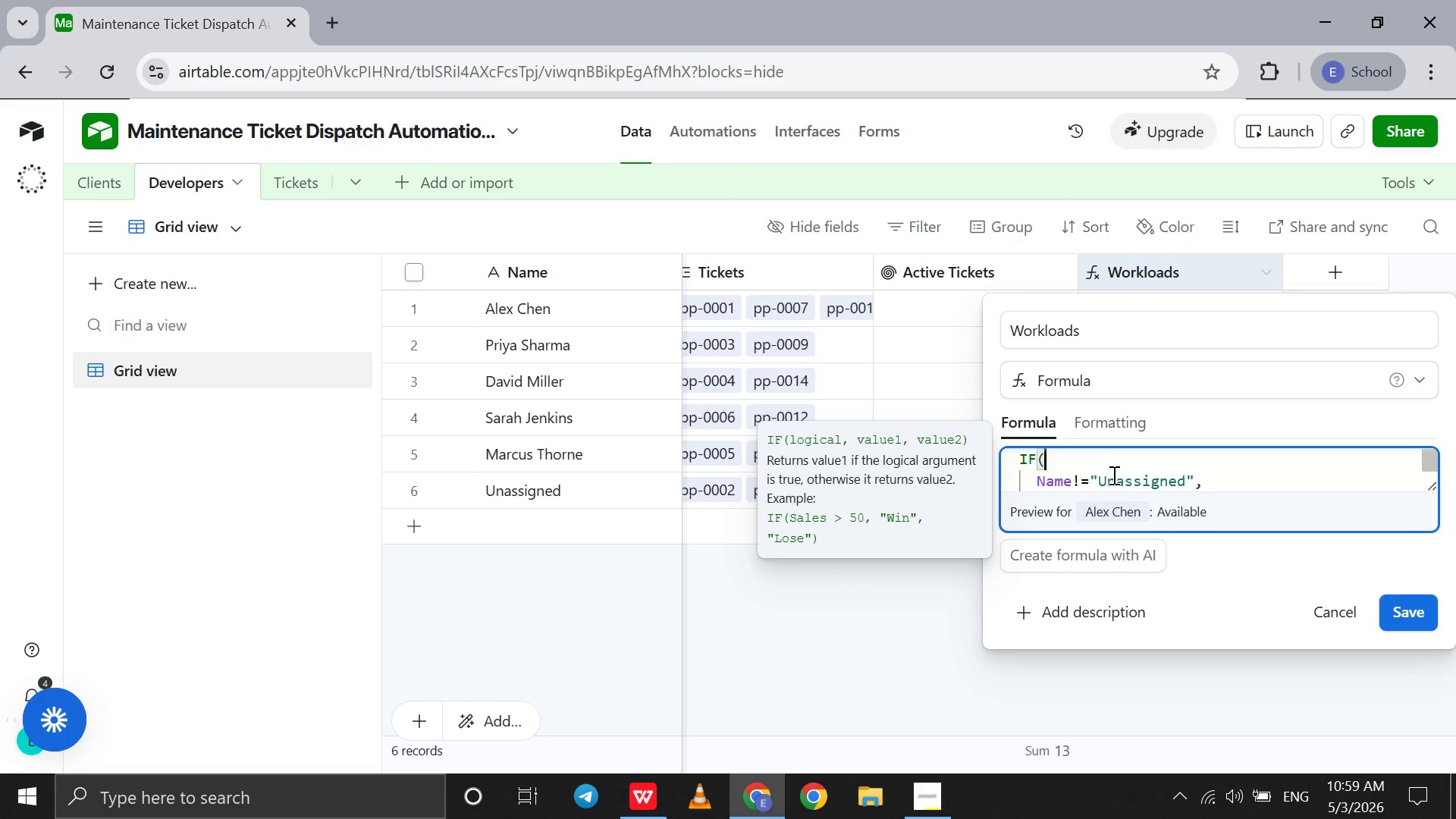 
left_click([1115, 479])
 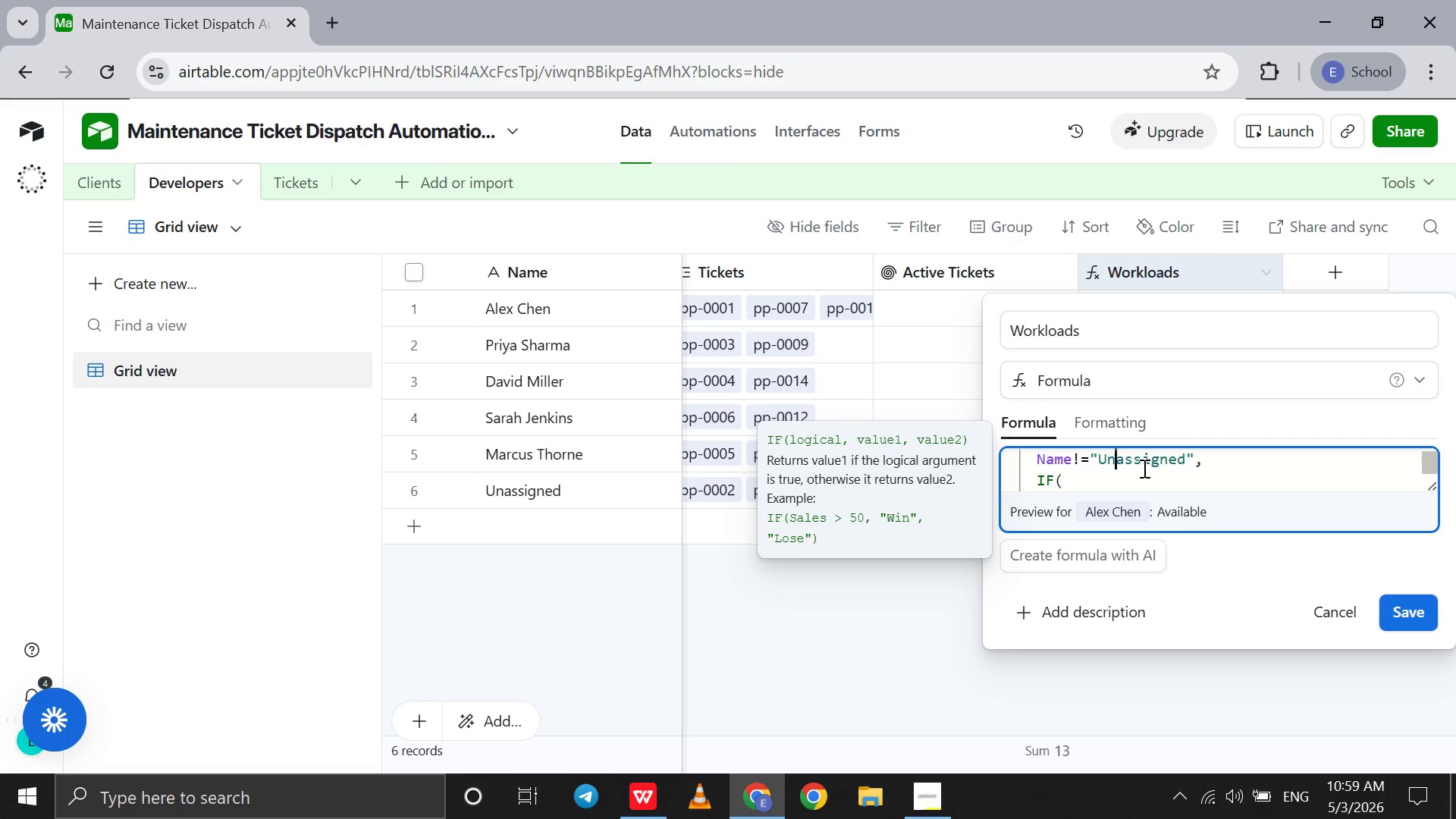 
wait(11.95)
 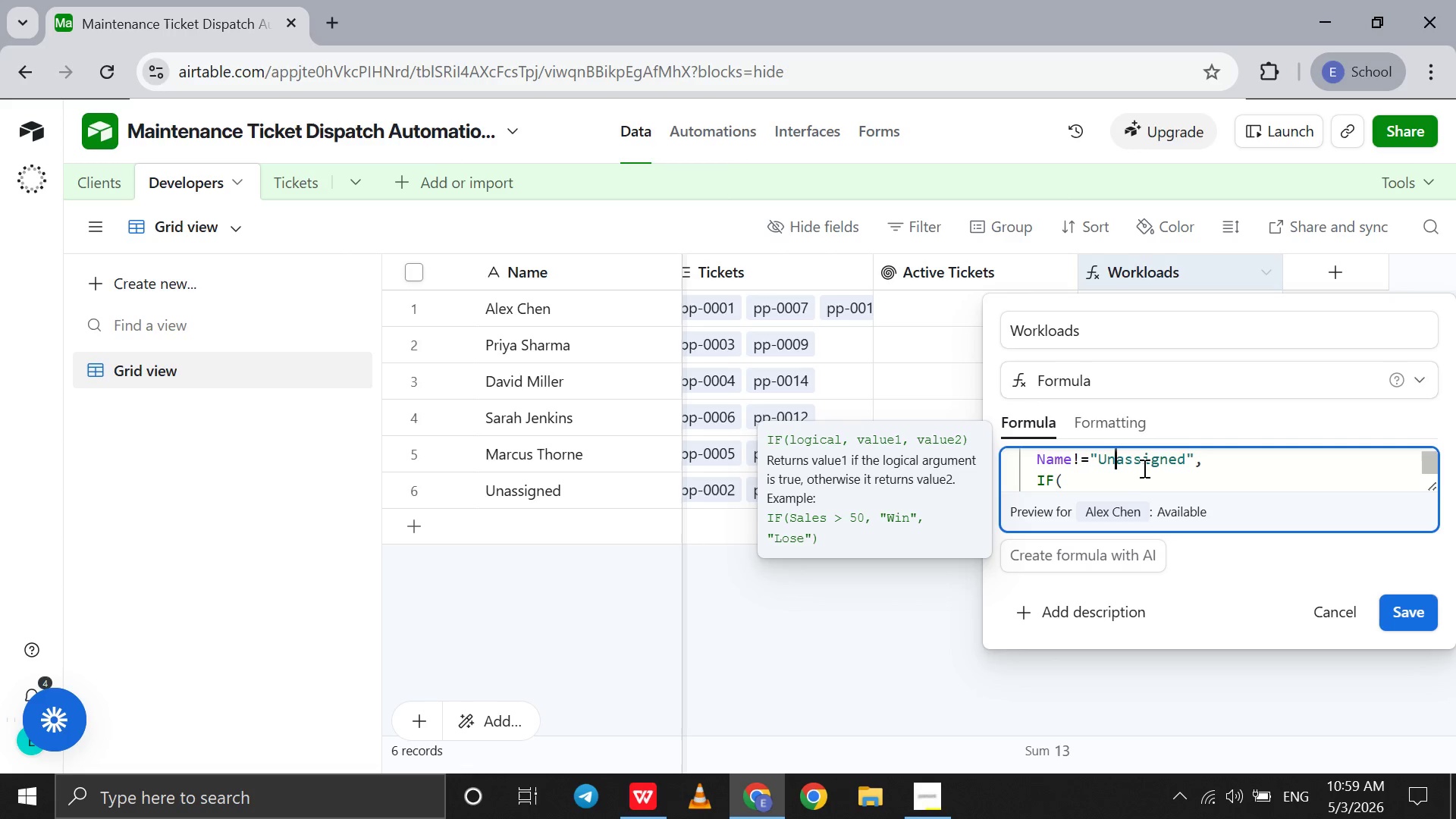 
scroll: coordinate [1162, 473], scroll_direction: none, amount: 0.0
 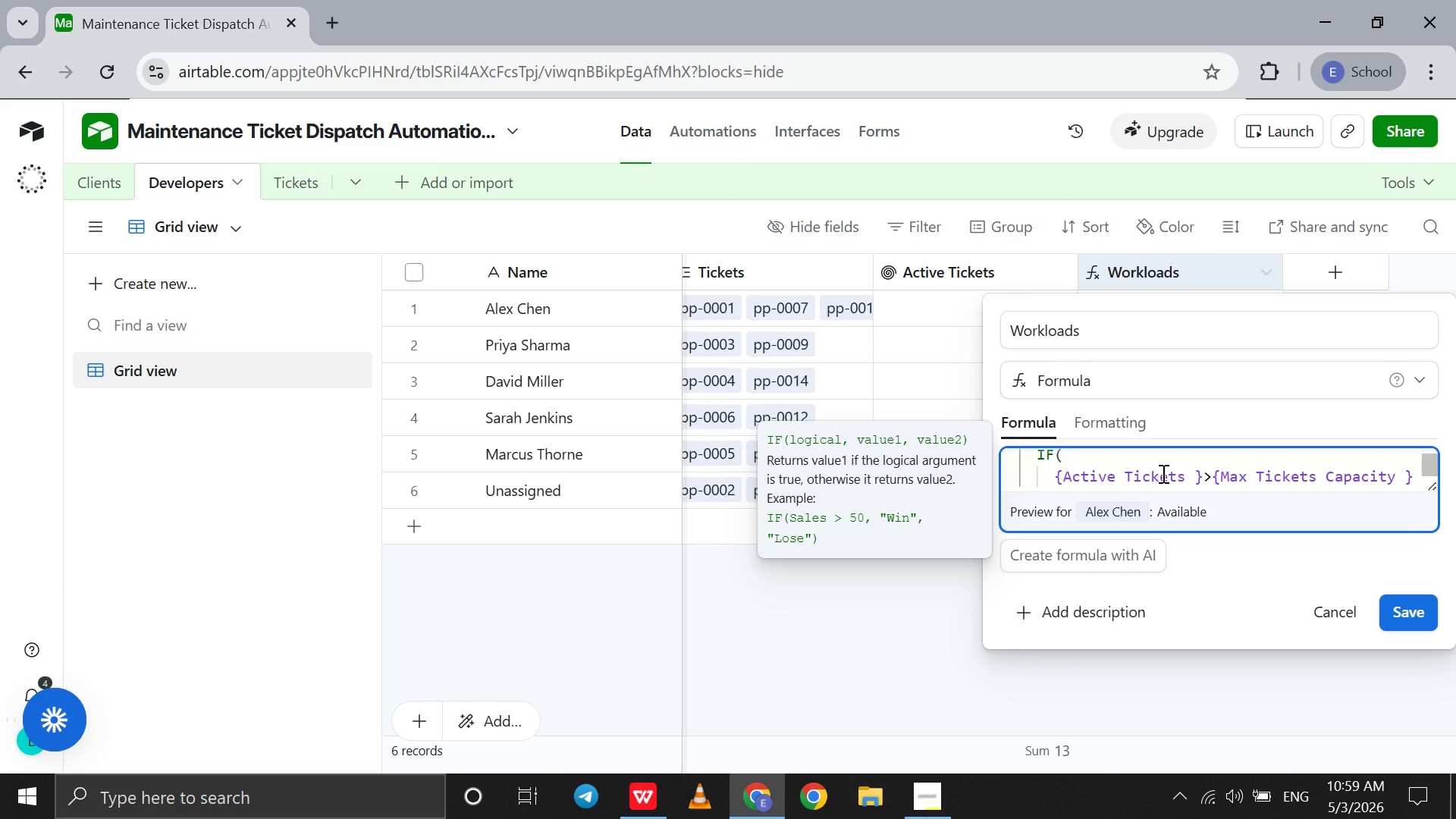 
scroll: coordinate [1162, 473], scroll_direction: up, amount: 1.0
 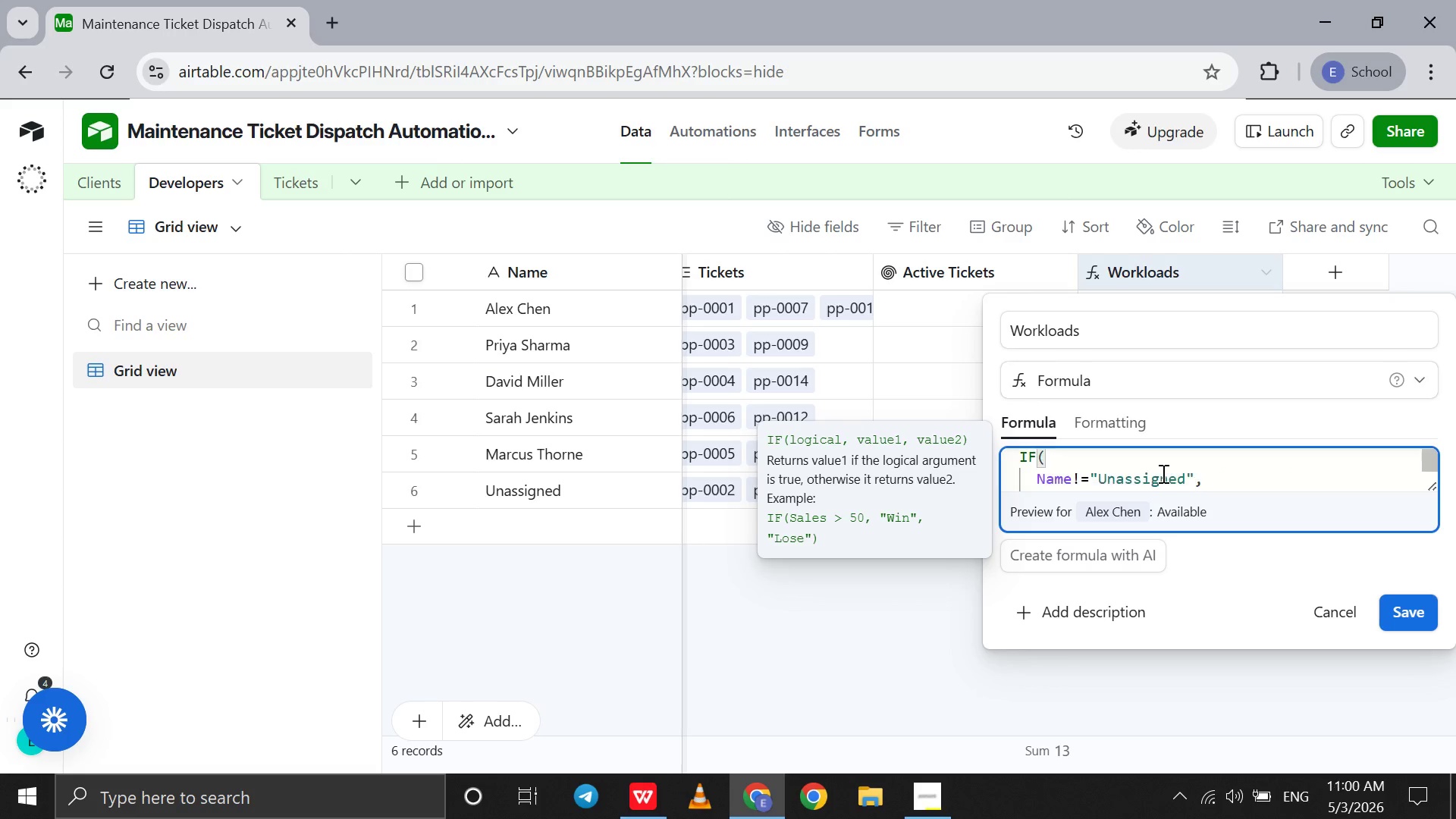 
scroll: coordinate [1162, 473], scroll_direction: none, amount: 0.0
 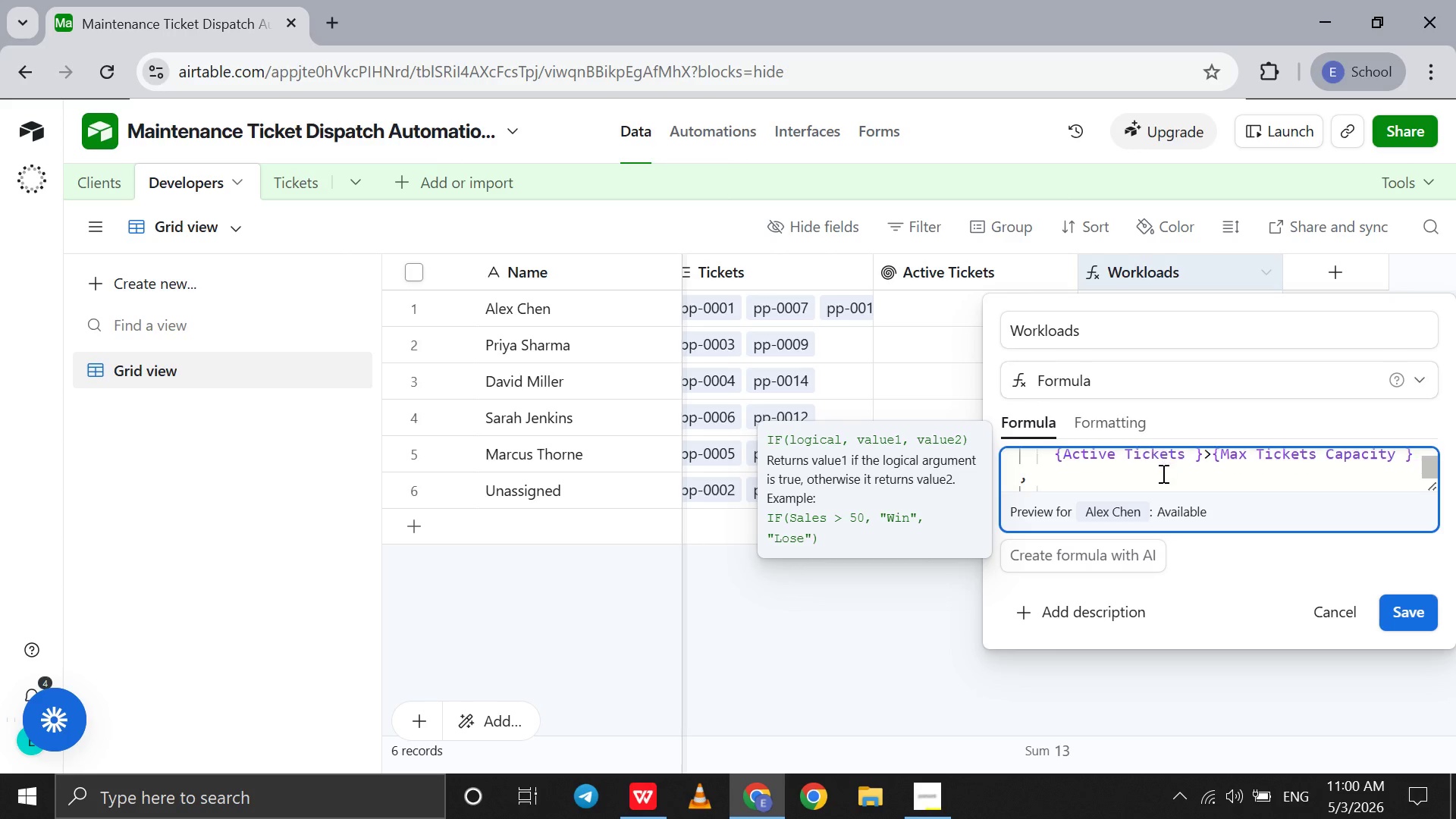 
scroll: coordinate [1162, 473], scroll_direction: down, amount: 1.0
 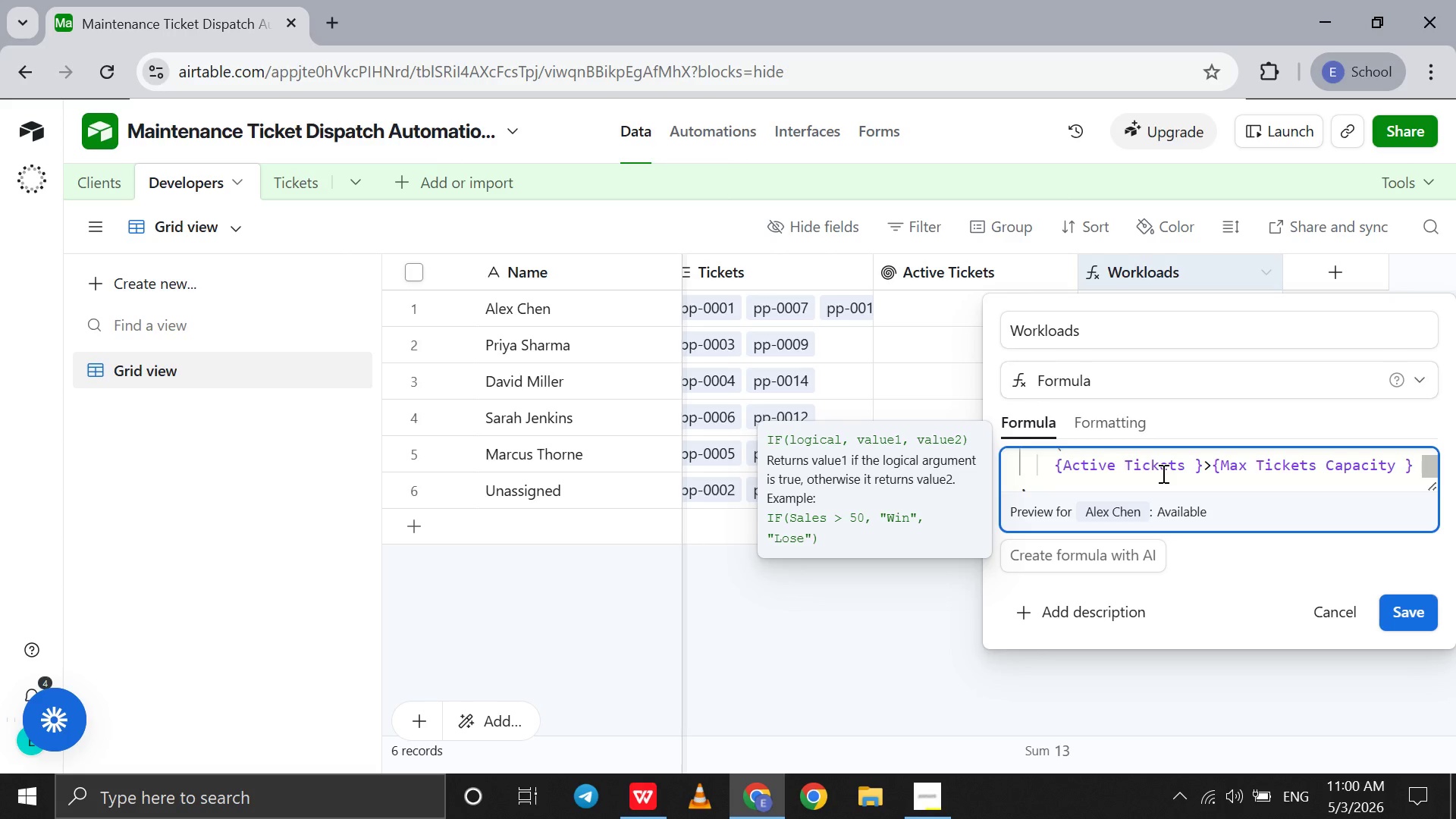 
scroll: coordinate [1162, 473], scroll_direction: none, amount: 0.0
 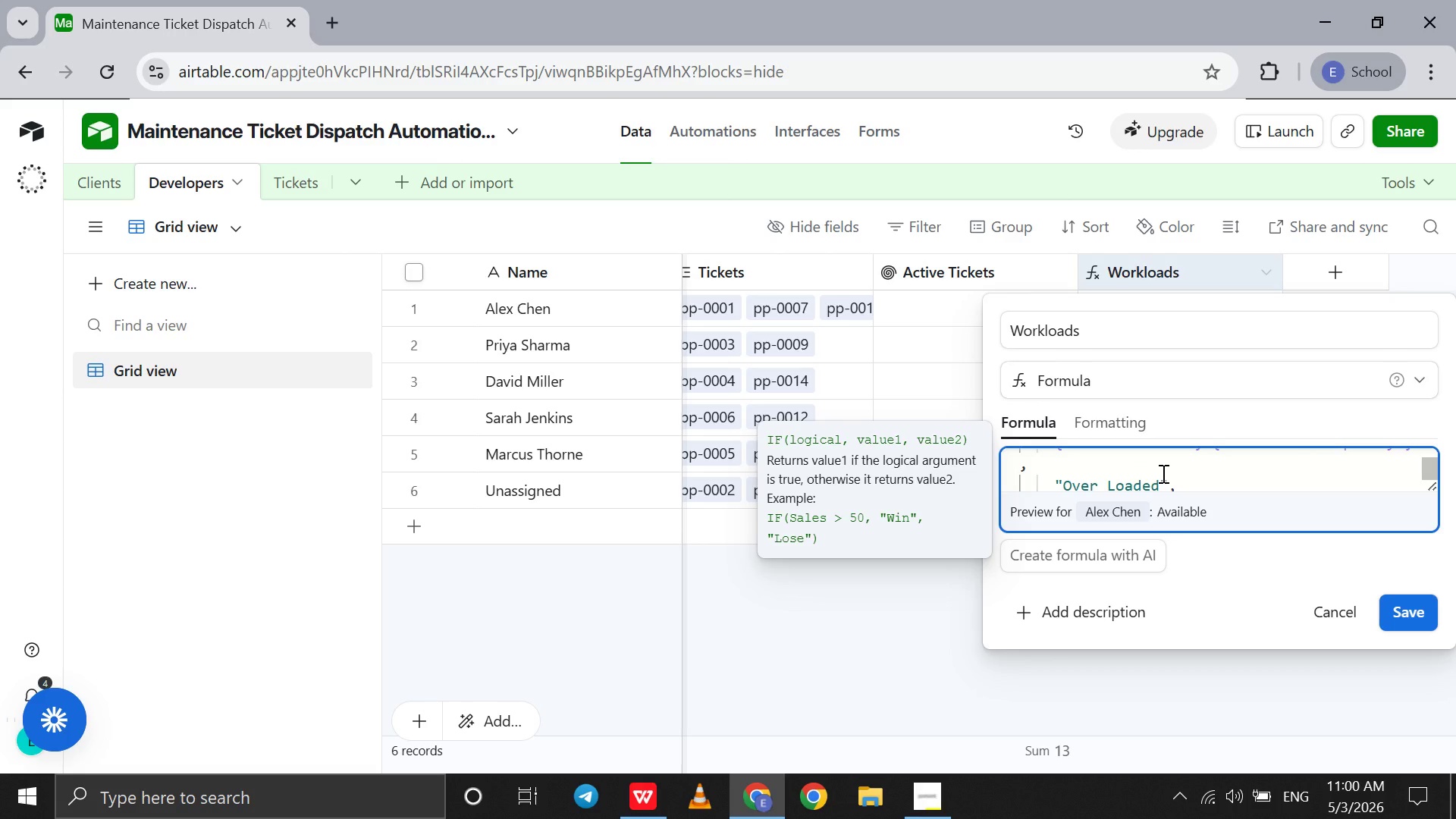 
scroll: coordinate [1162, 473], scroll_direction: down, amount: 1.0
 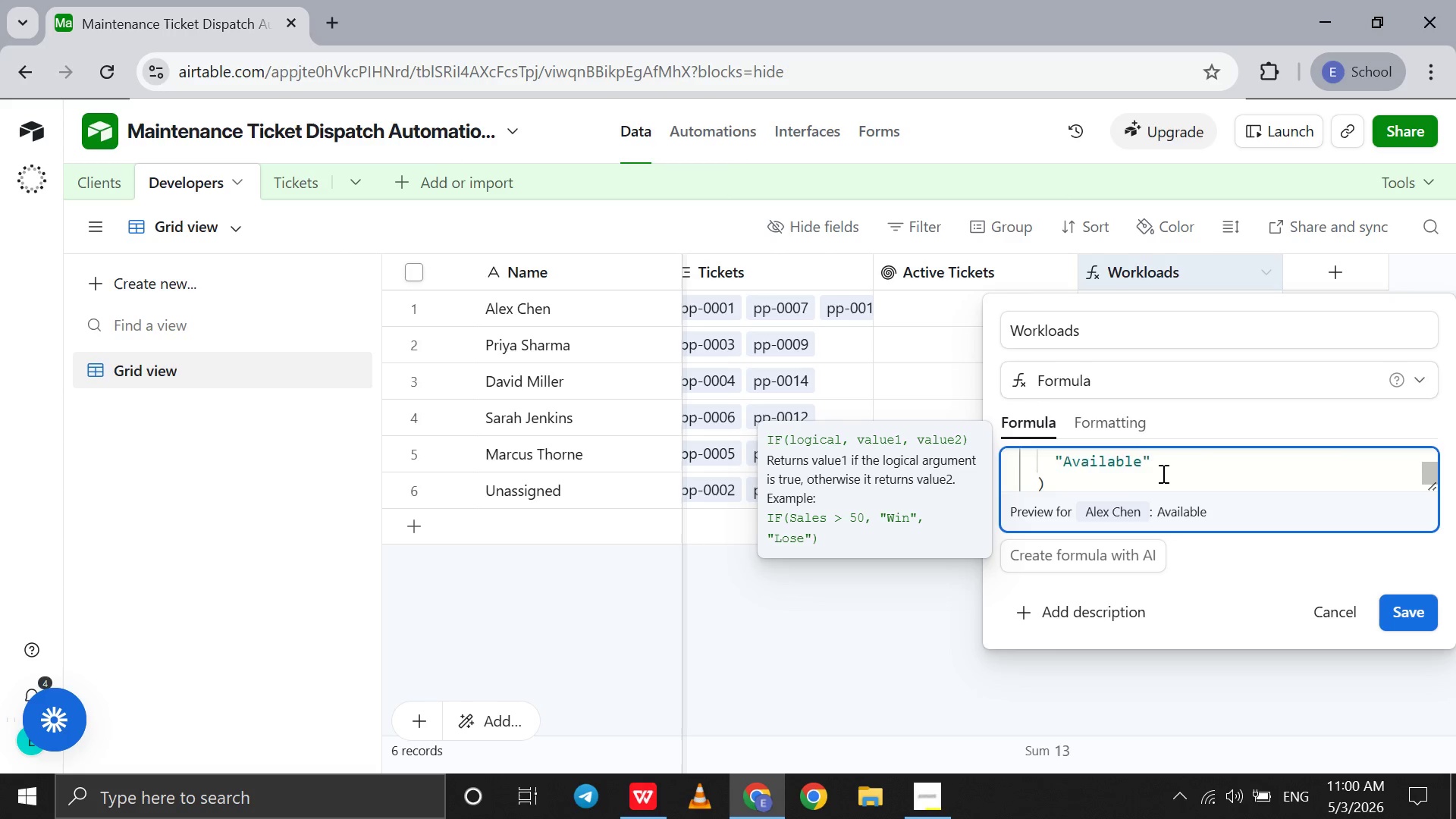 
scroll: coordinate [1162, 473], scroll_direction: none, amount: 0.0
 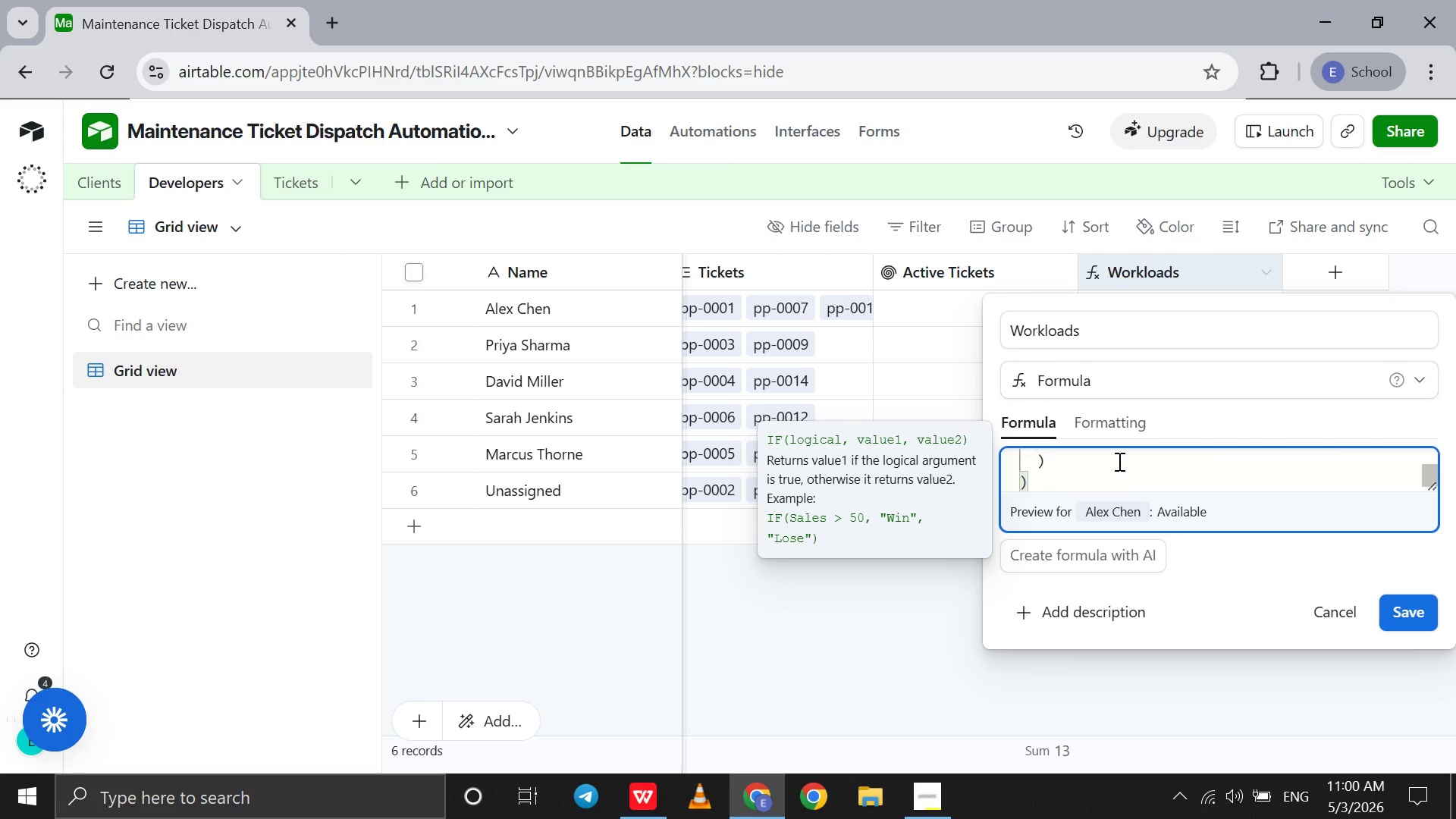 
left_click([1118, 461])
 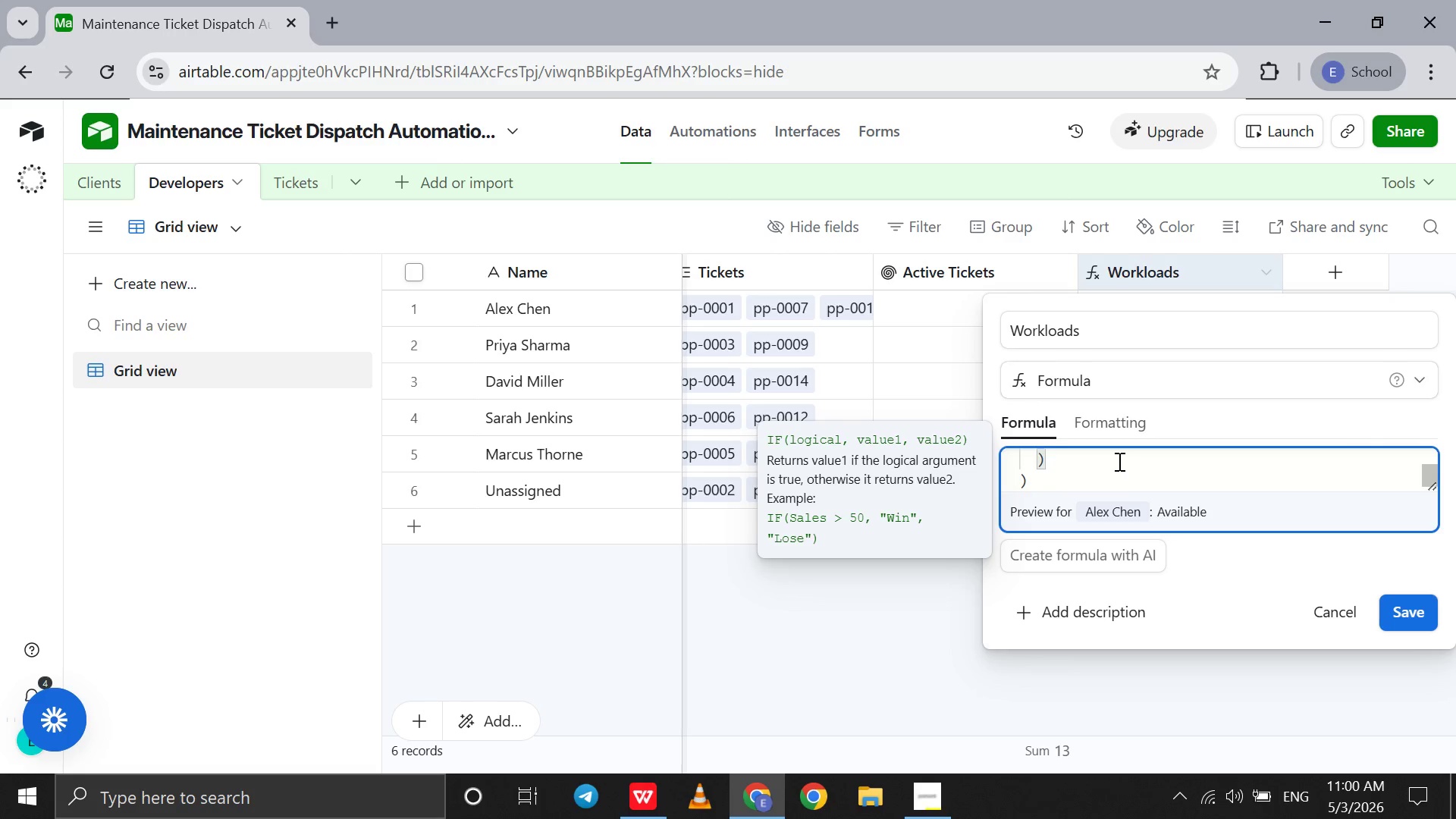 
key(Comma)
 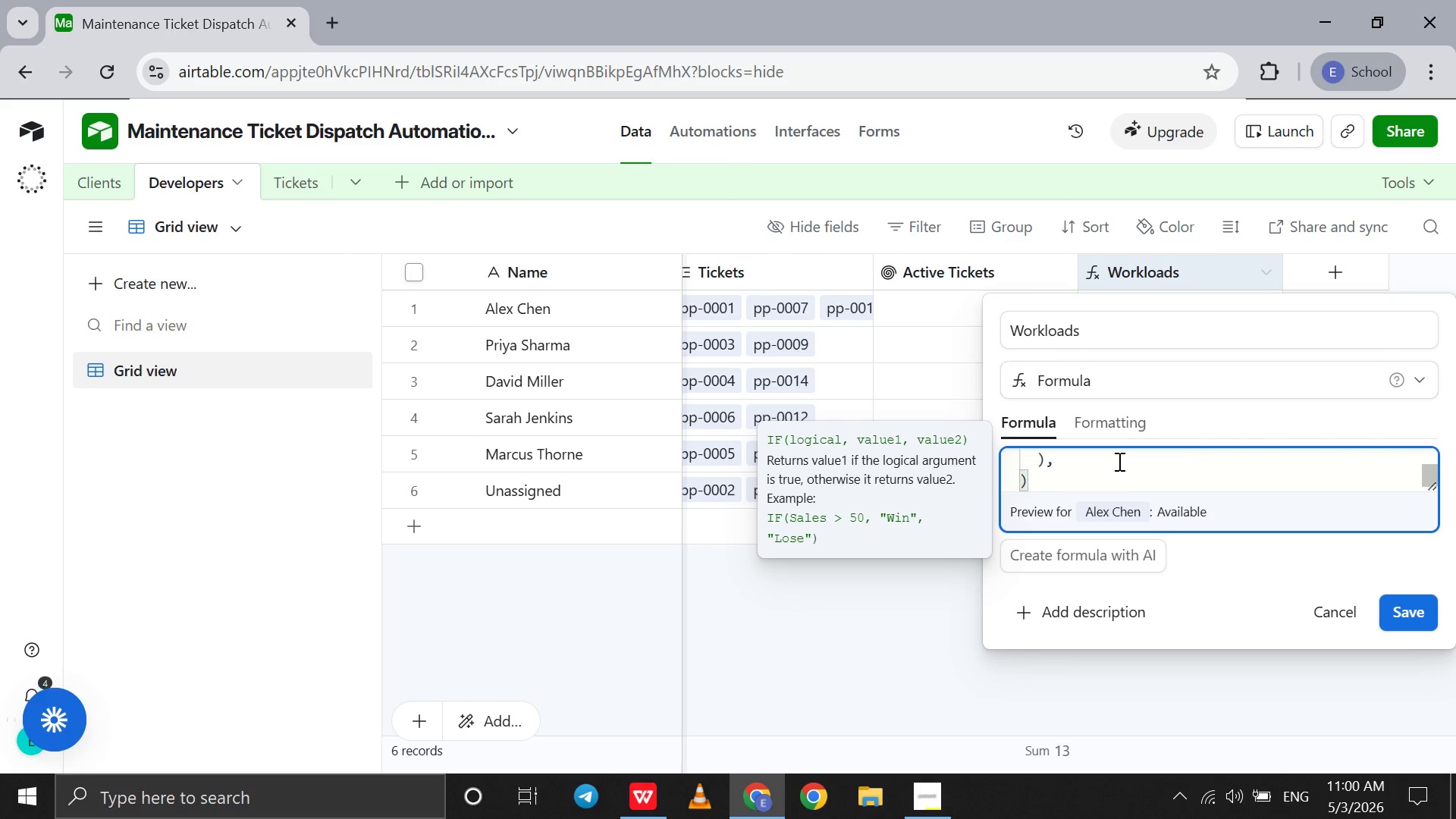 
key(Shift+Enter)
 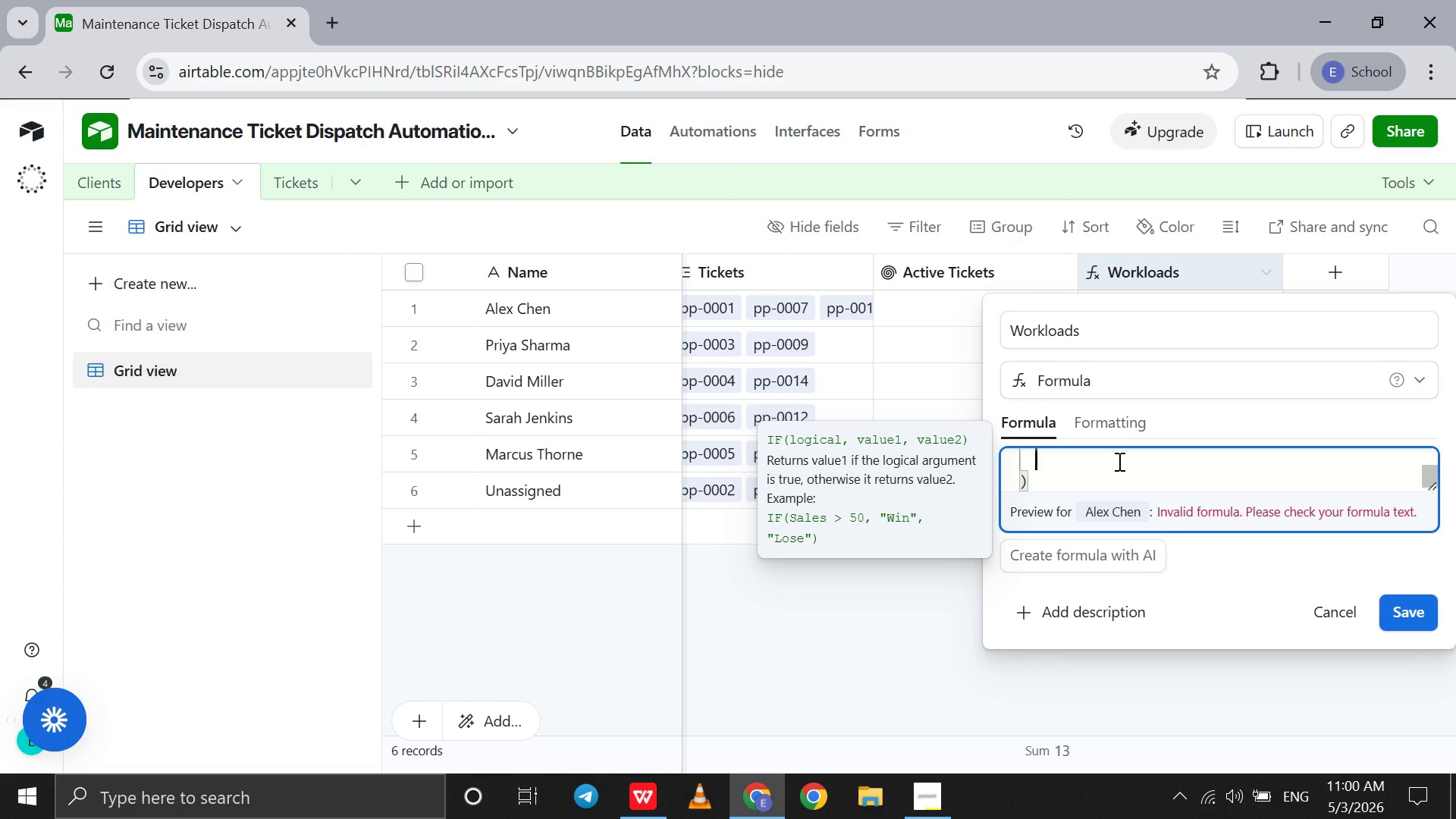 
key(Shift+Quote)
 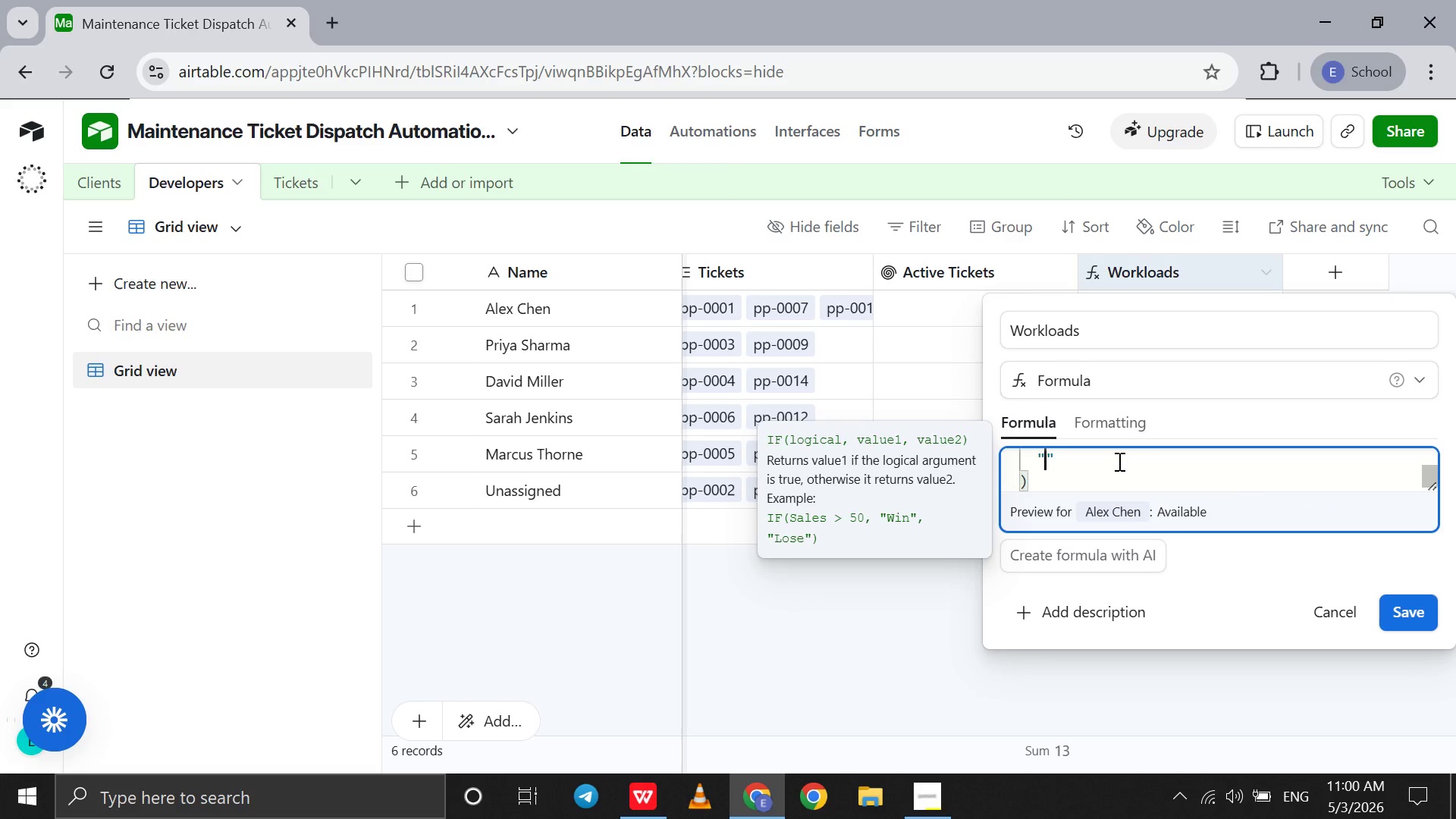 
key(Minus)
 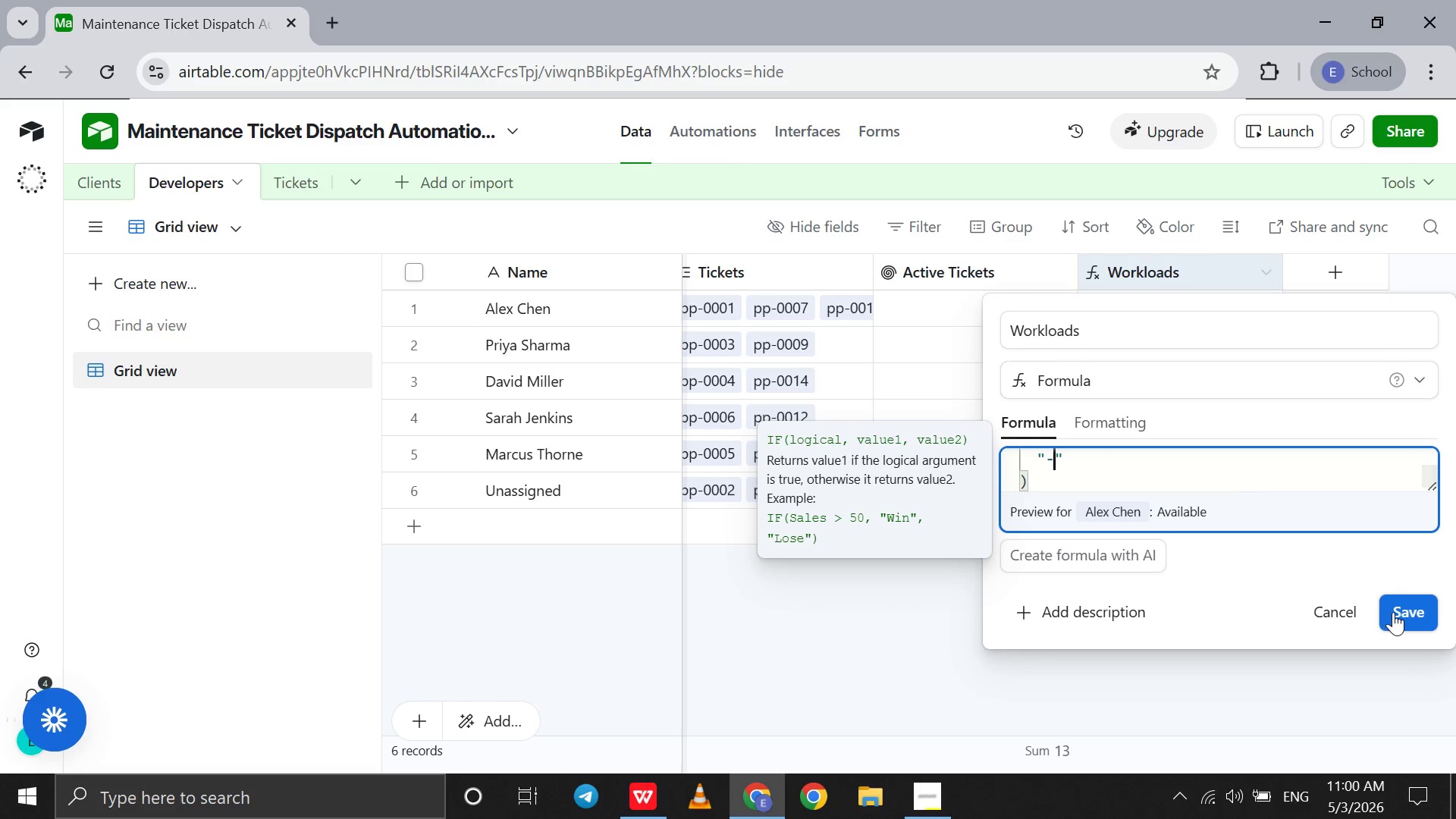 
left_click([1397, 612])
 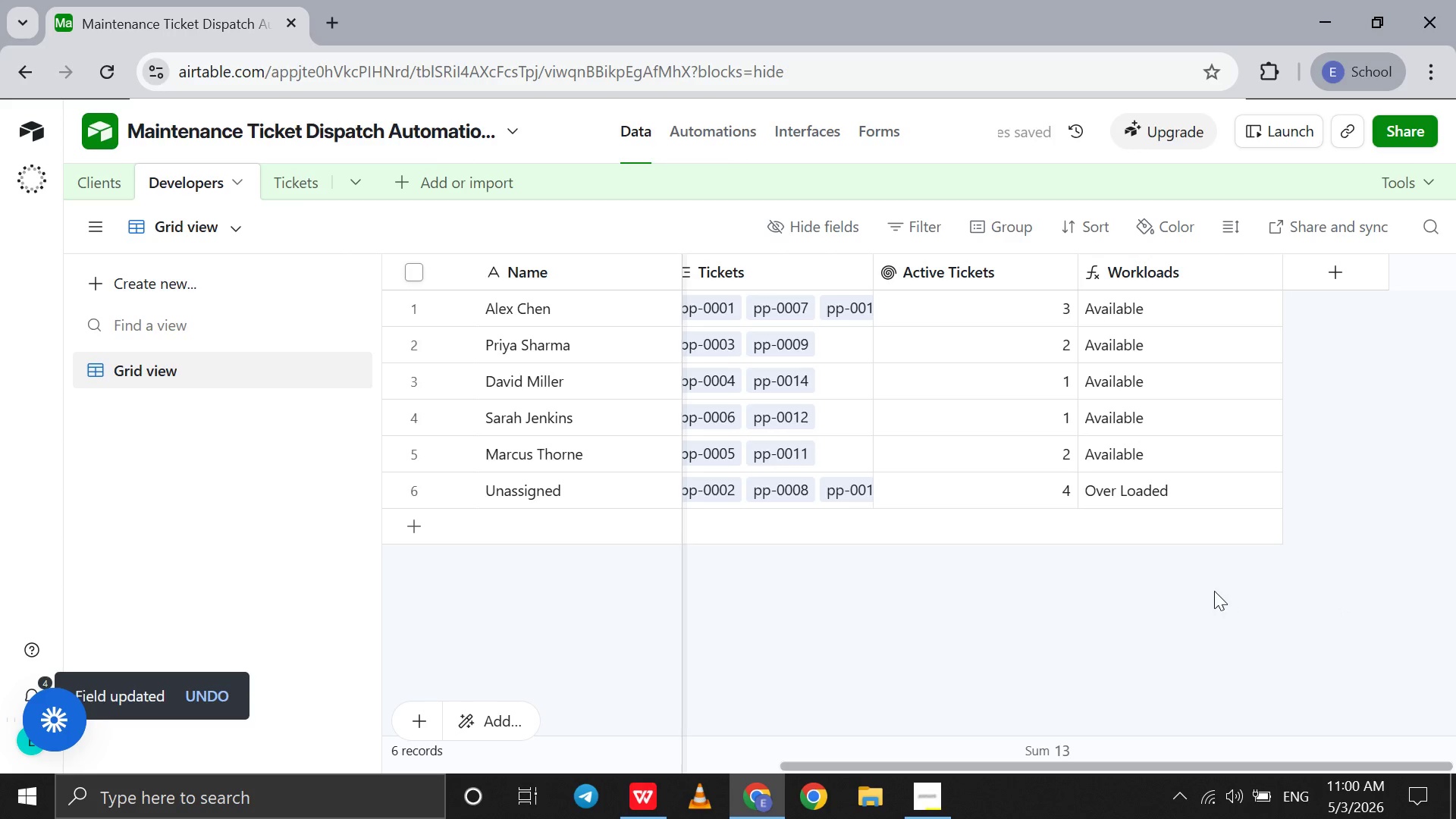 
scroll: coordinate [1214, 591], scroll_direction: none, amount: 0.0
 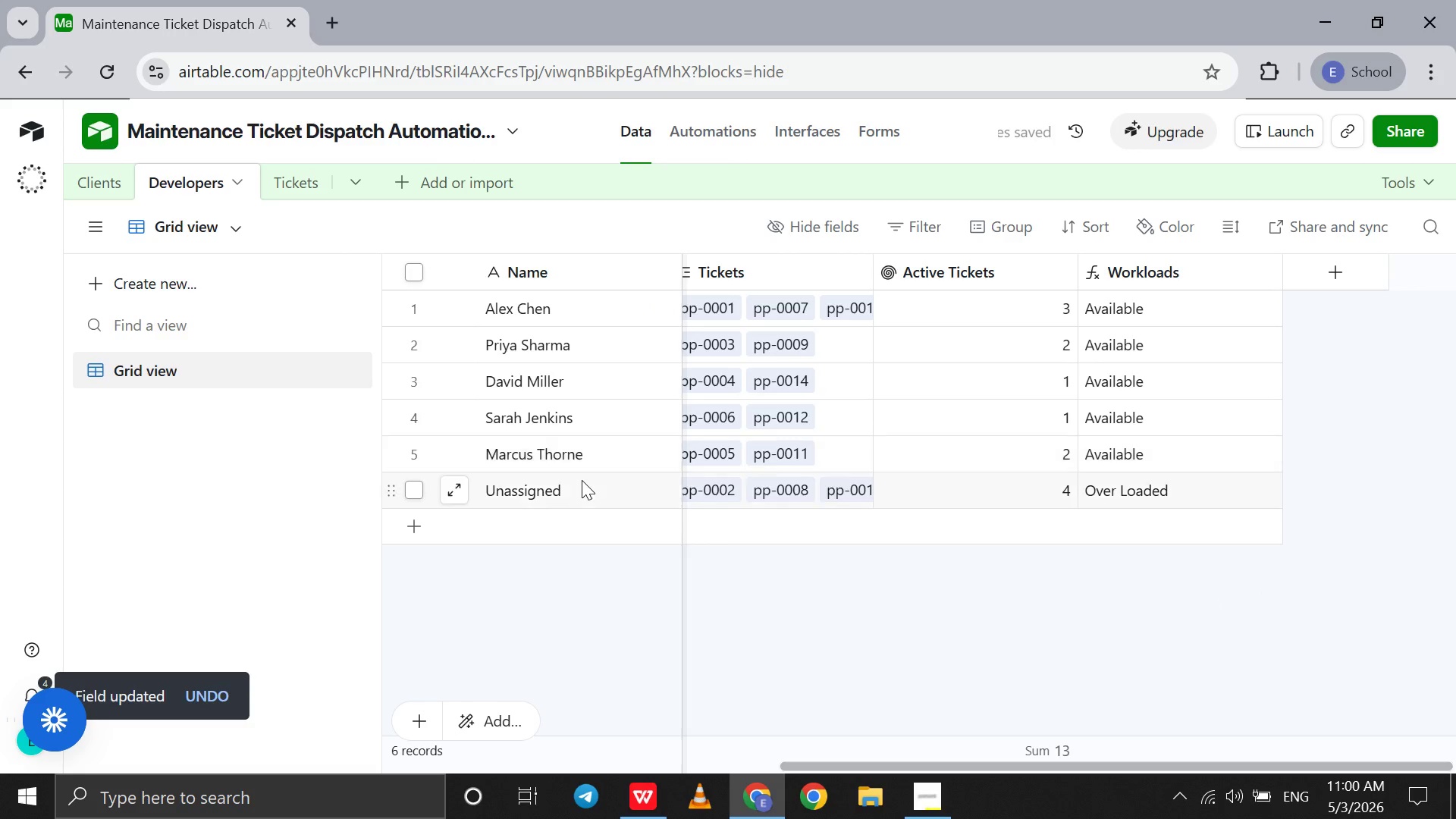 
double_click([582, 480])
 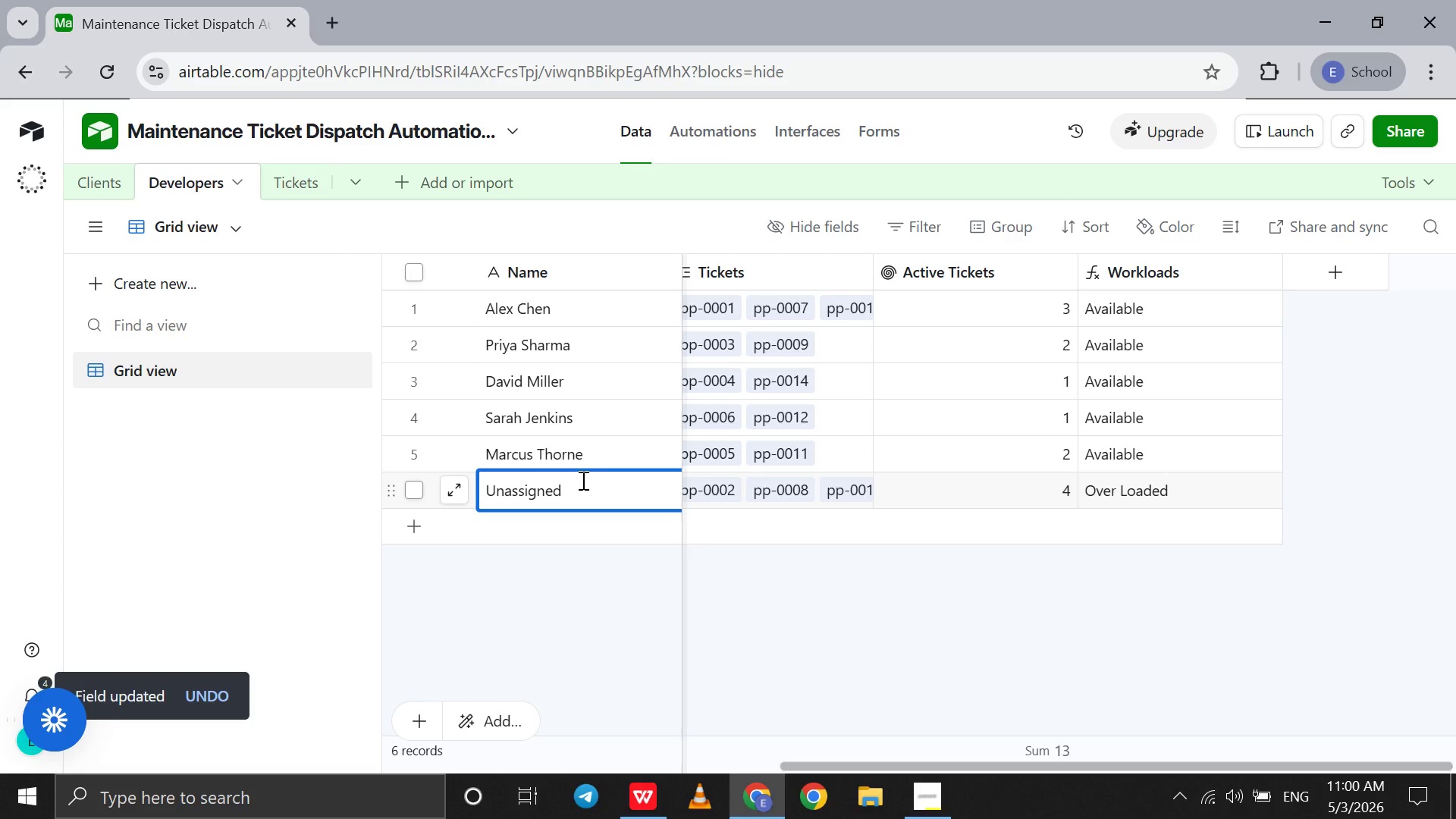 
key(Backspace)
 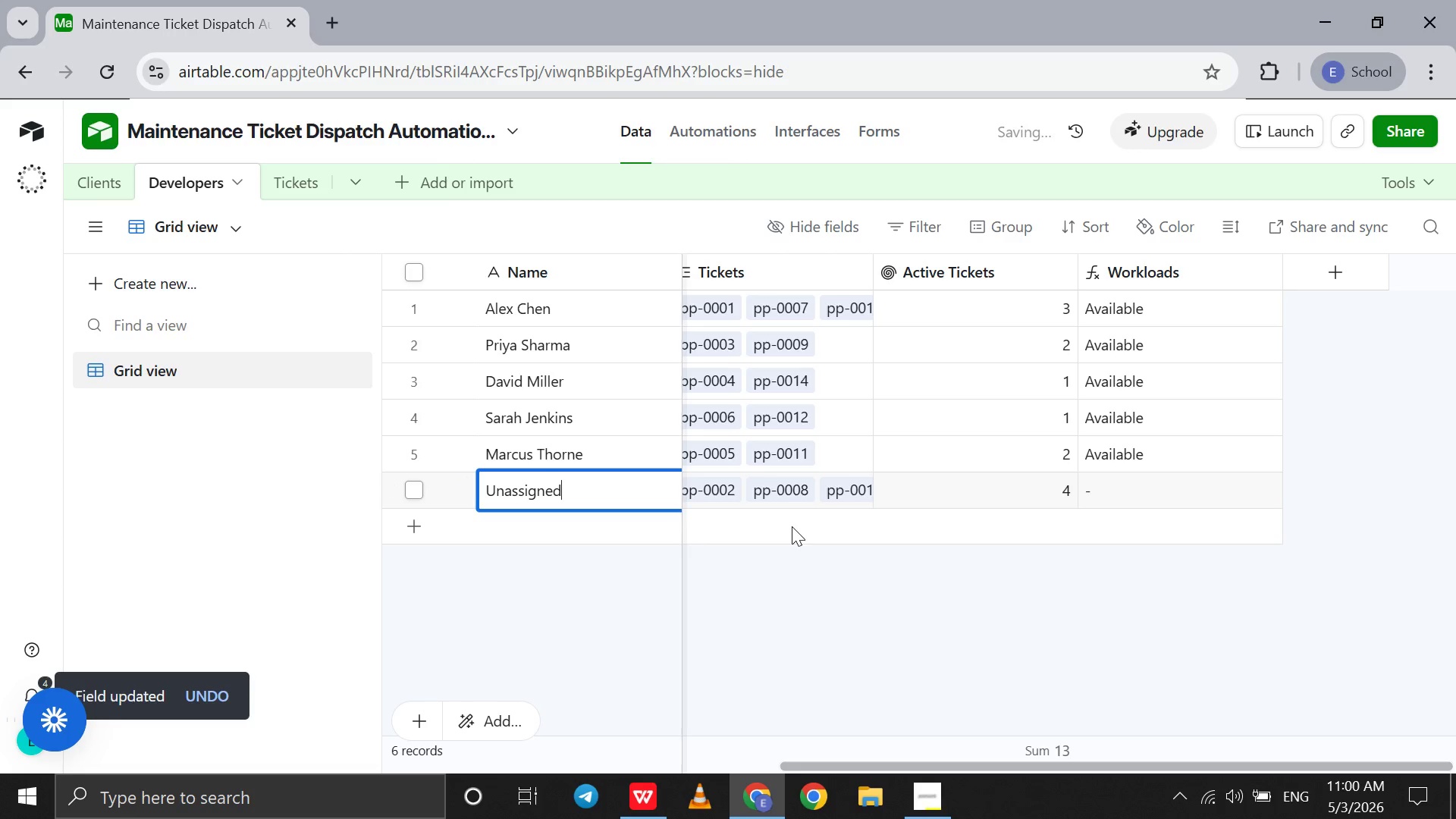 
left_click([792, 526])
 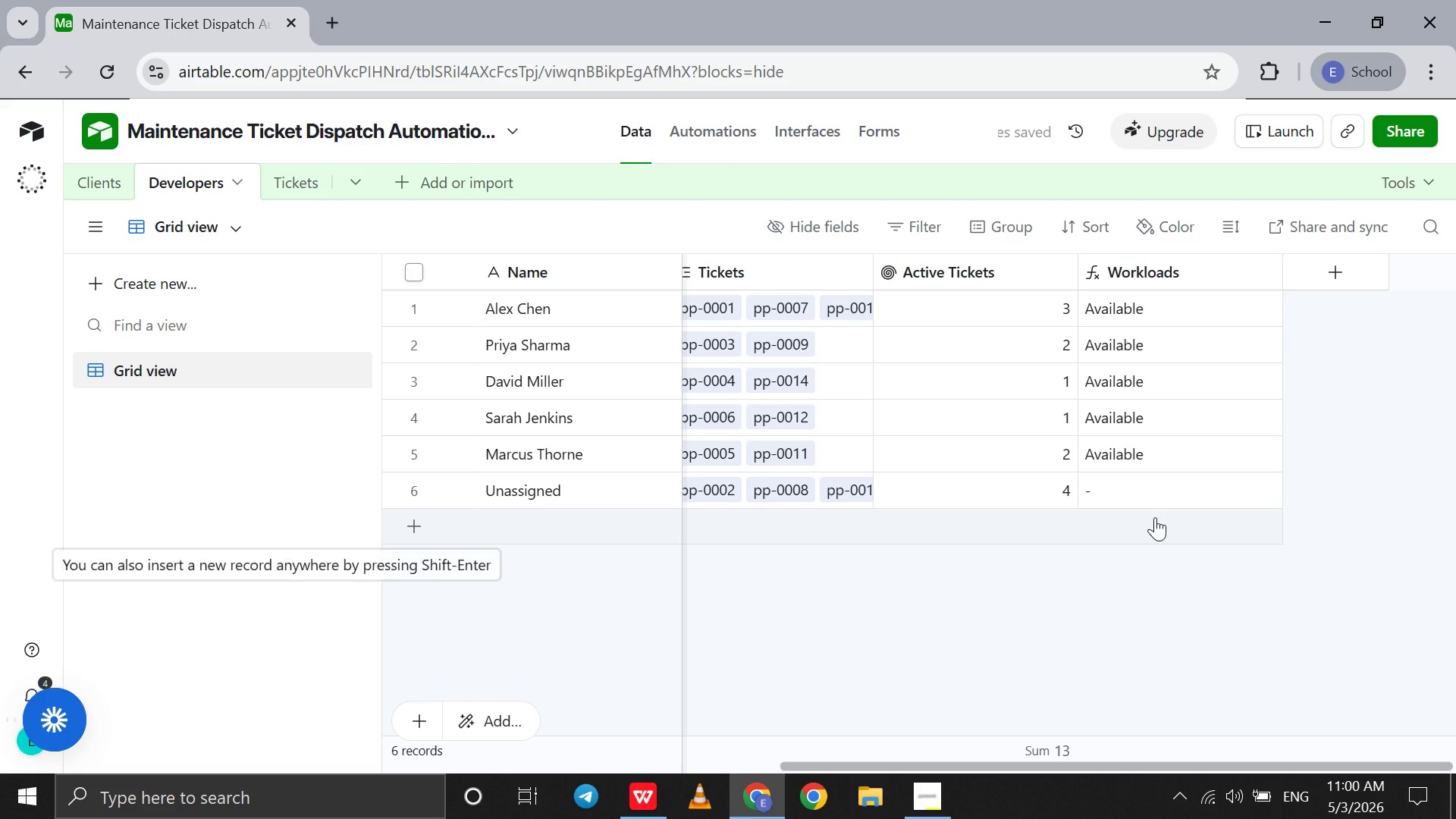 
scroll: coordinate [1057, 455], scroll_direction: none, amount: 0.0
 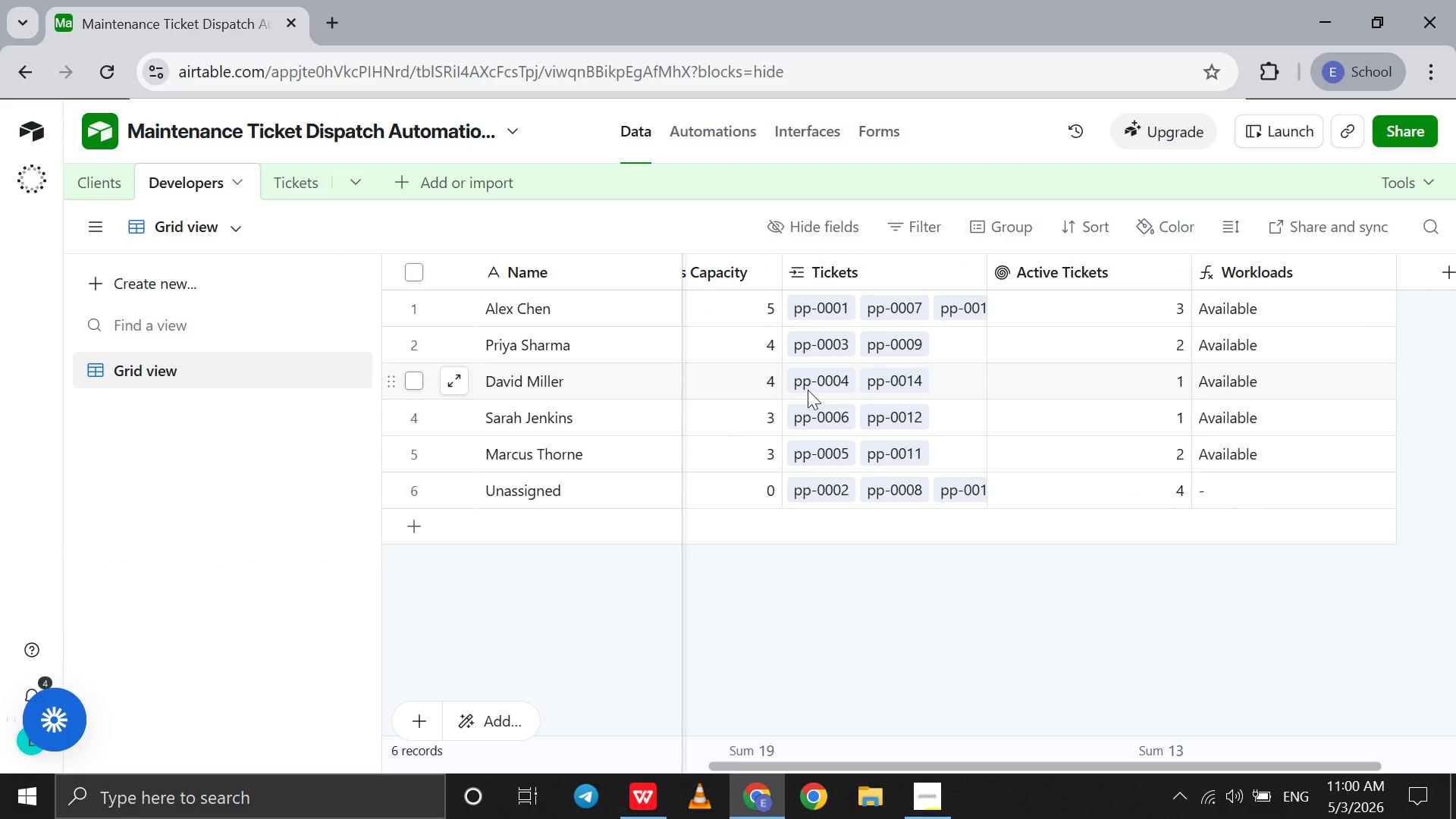 
wait(5.67)
 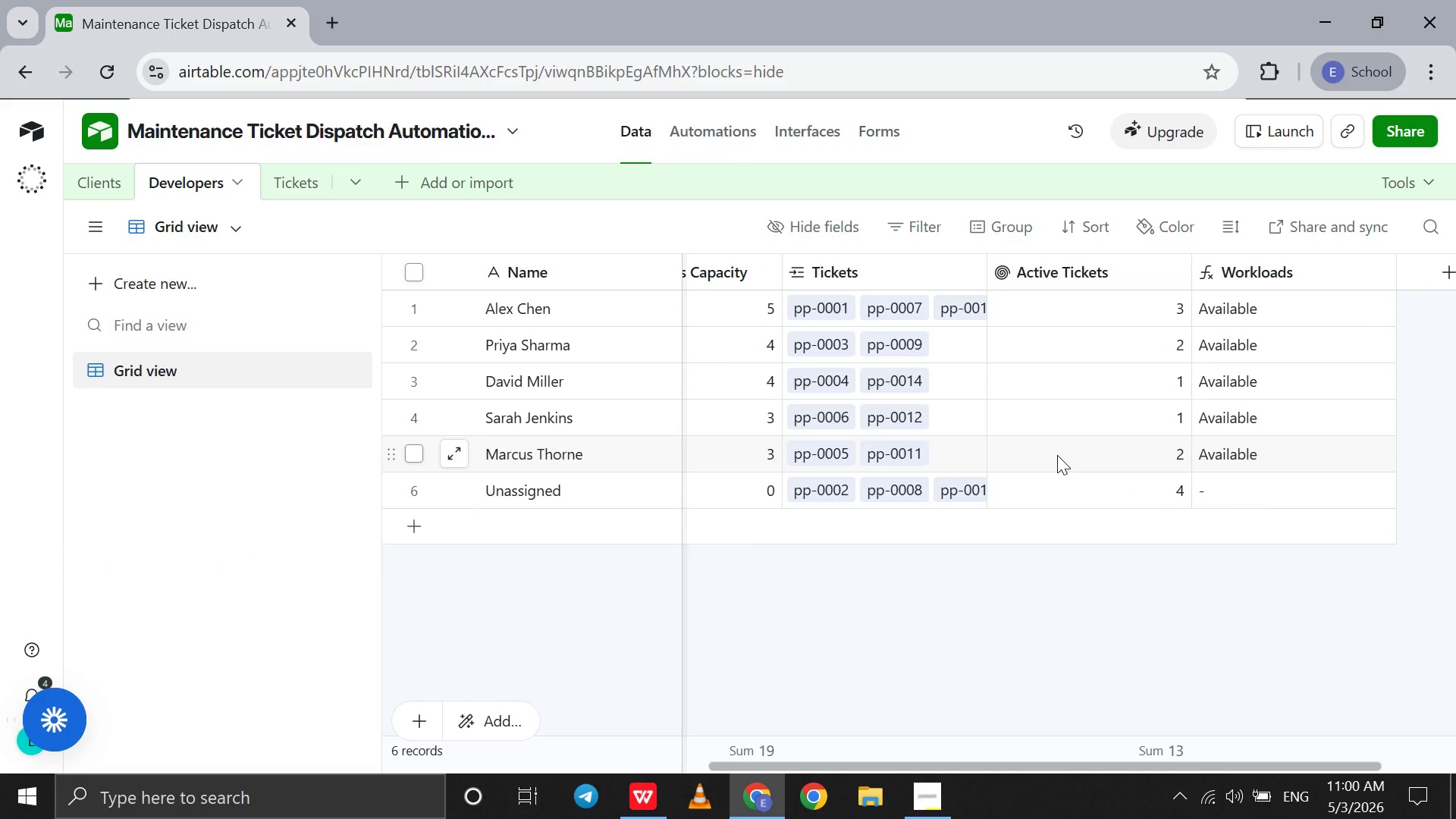 
double_click([764, 316])
 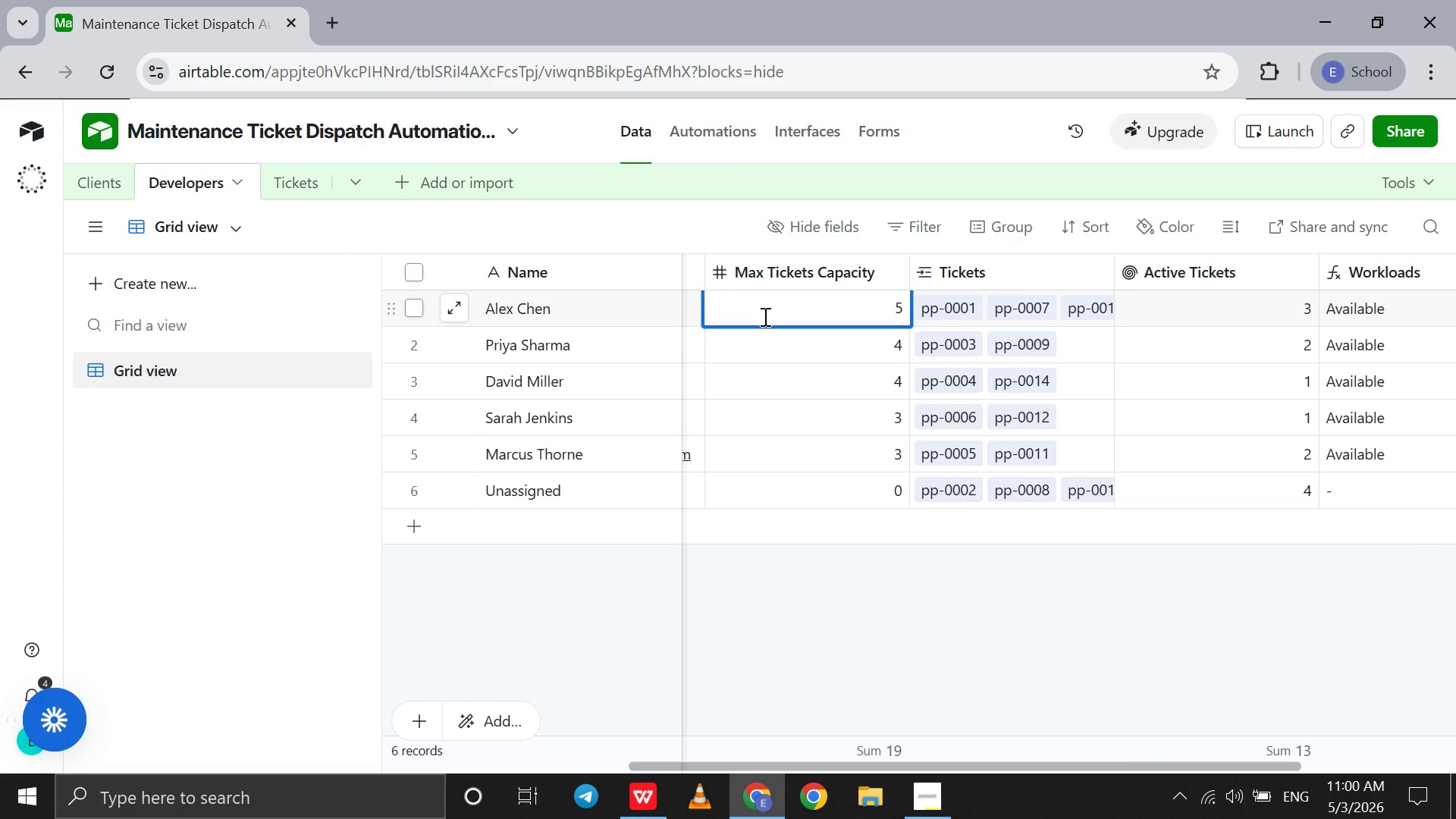 
key(Backspace)
 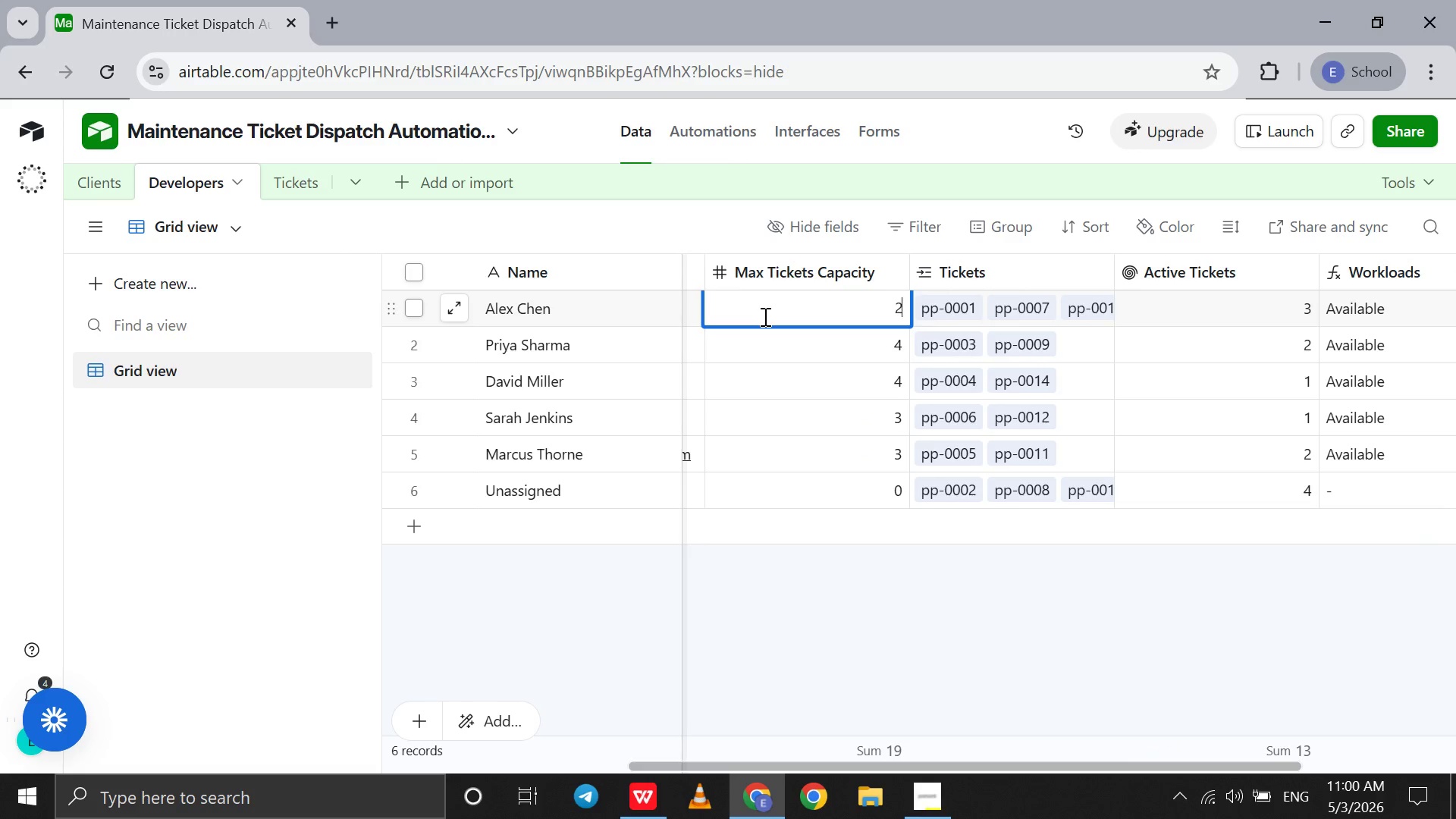 
key(2)
 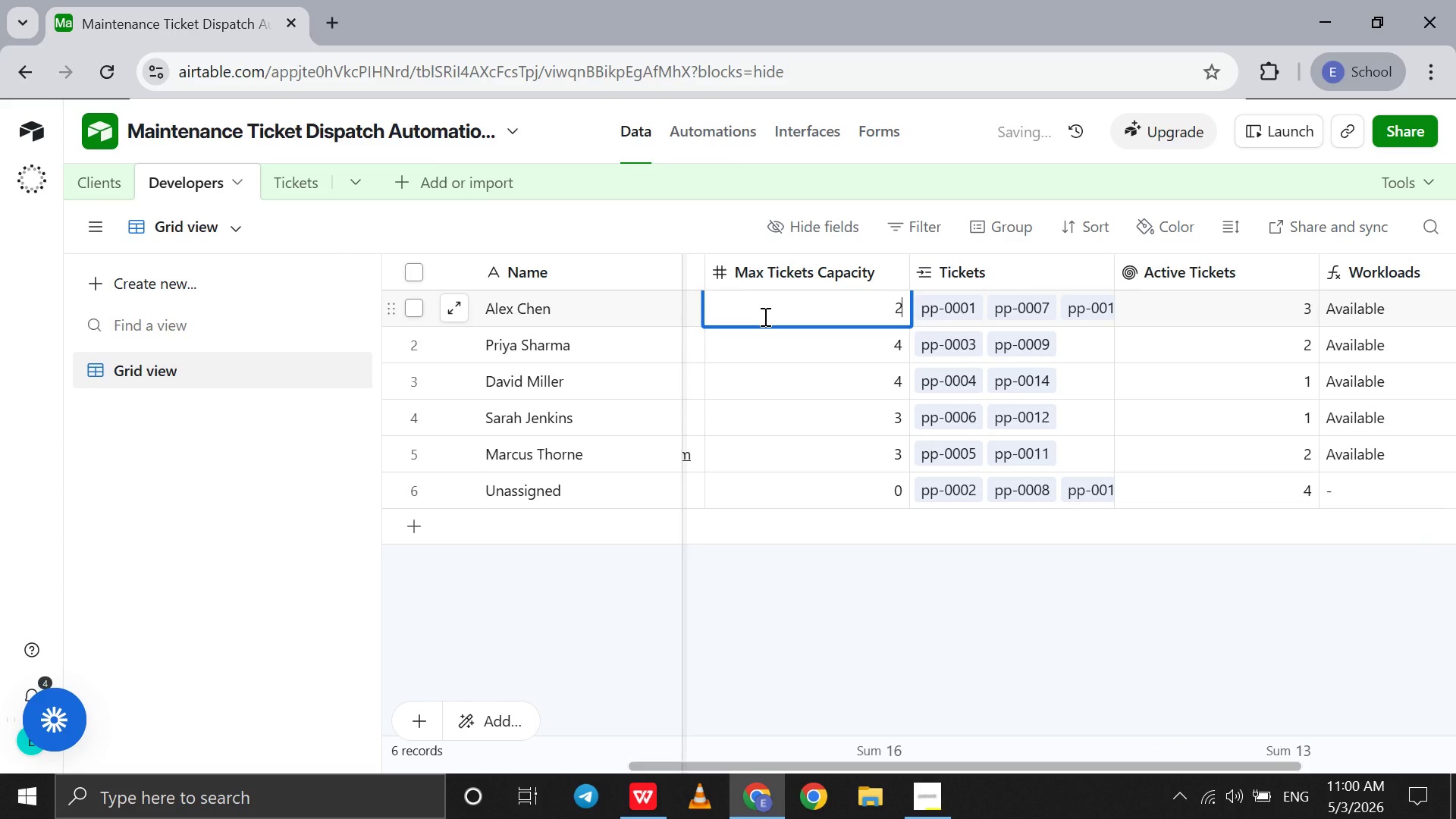 
key(Tab)
 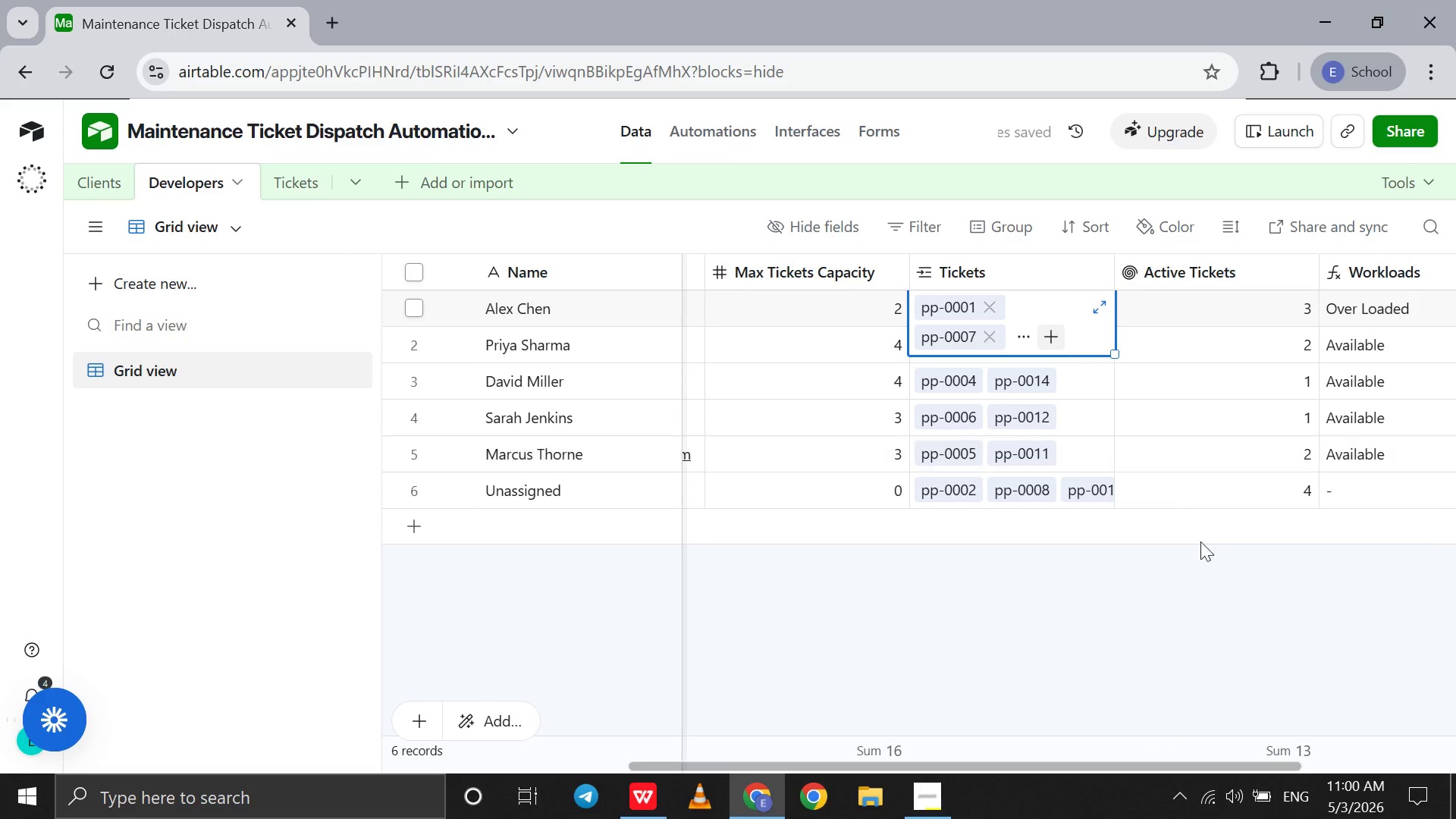 
left_click([1231, 584])
 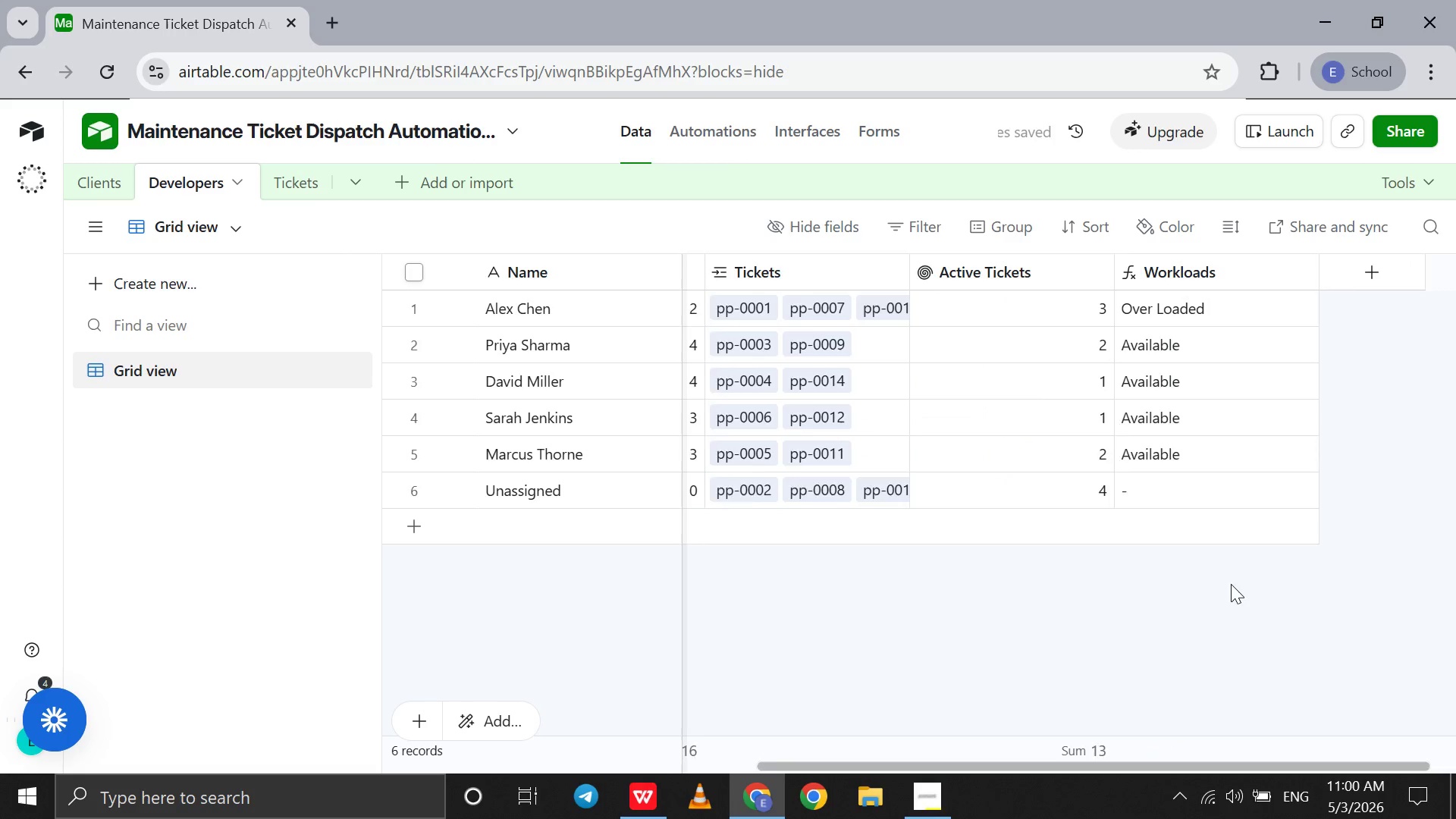 
scroll: coordinate [1231, 584], scroll_direction: down, amount: 3.0
 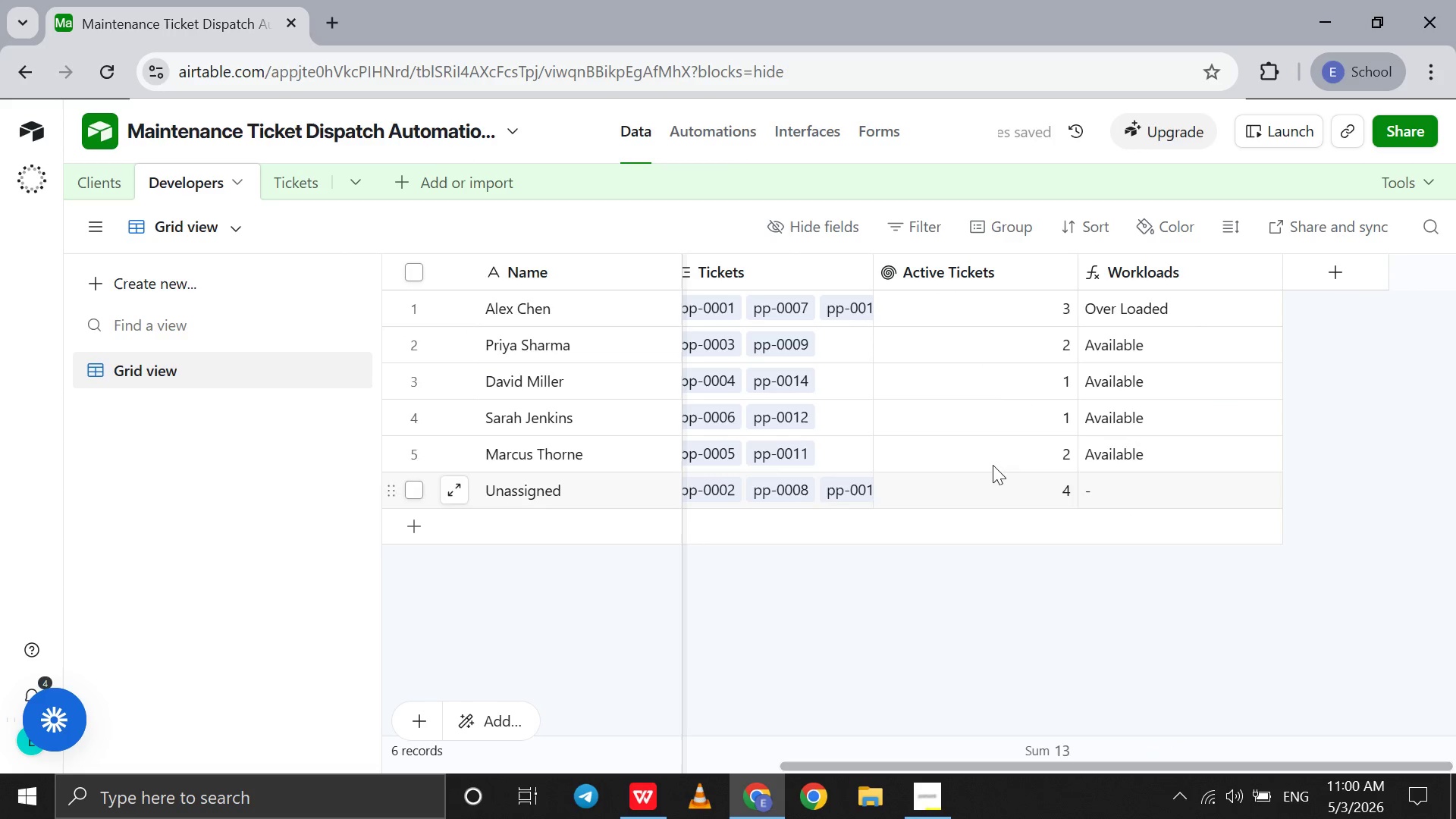 
scroll: coordinate [936, 435], scroll_direction: up, amount: 2.0
 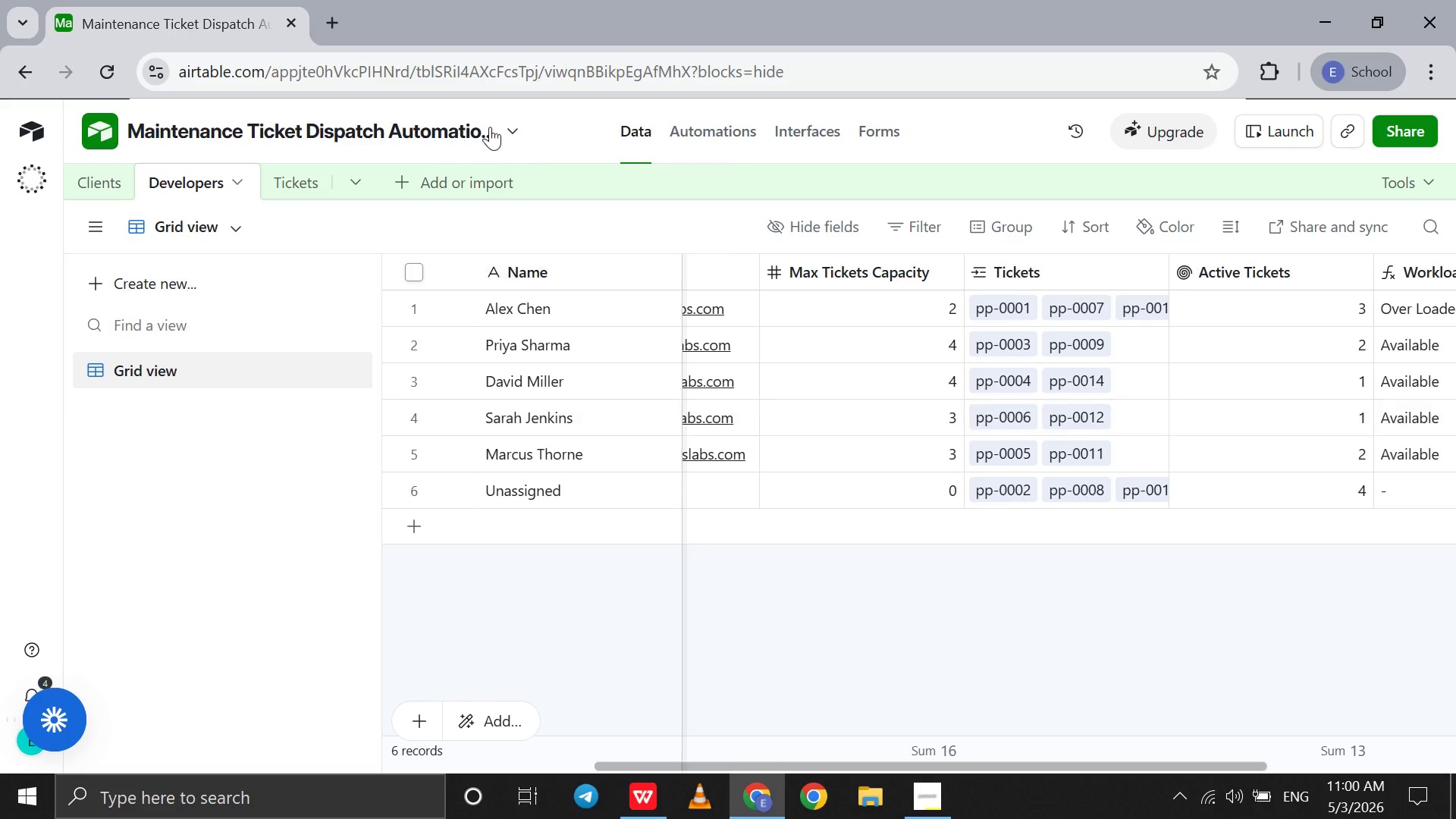 
left_click([293, 198])
 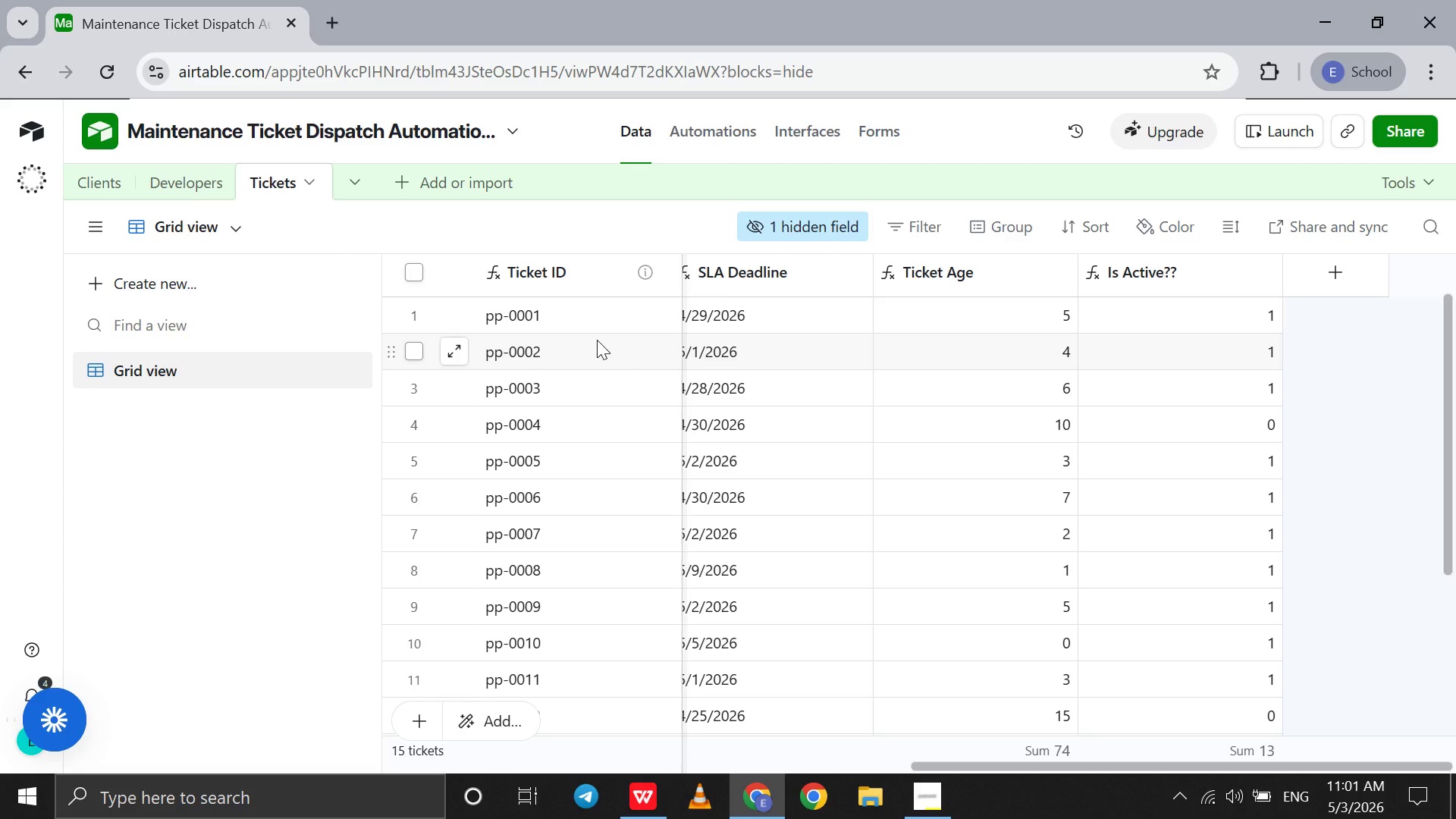 
wait(45.94)
 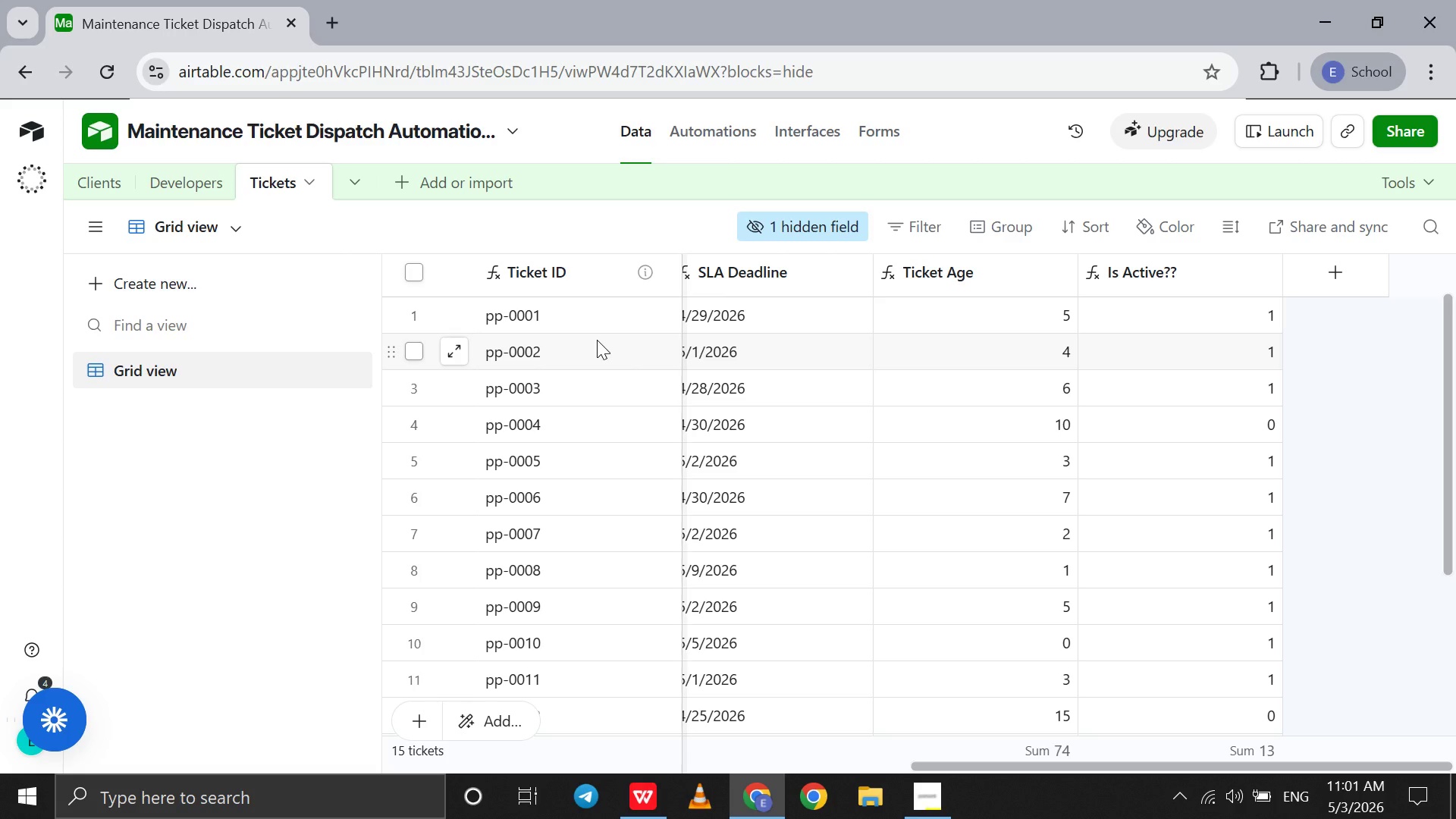 
left_click([98, 187])
 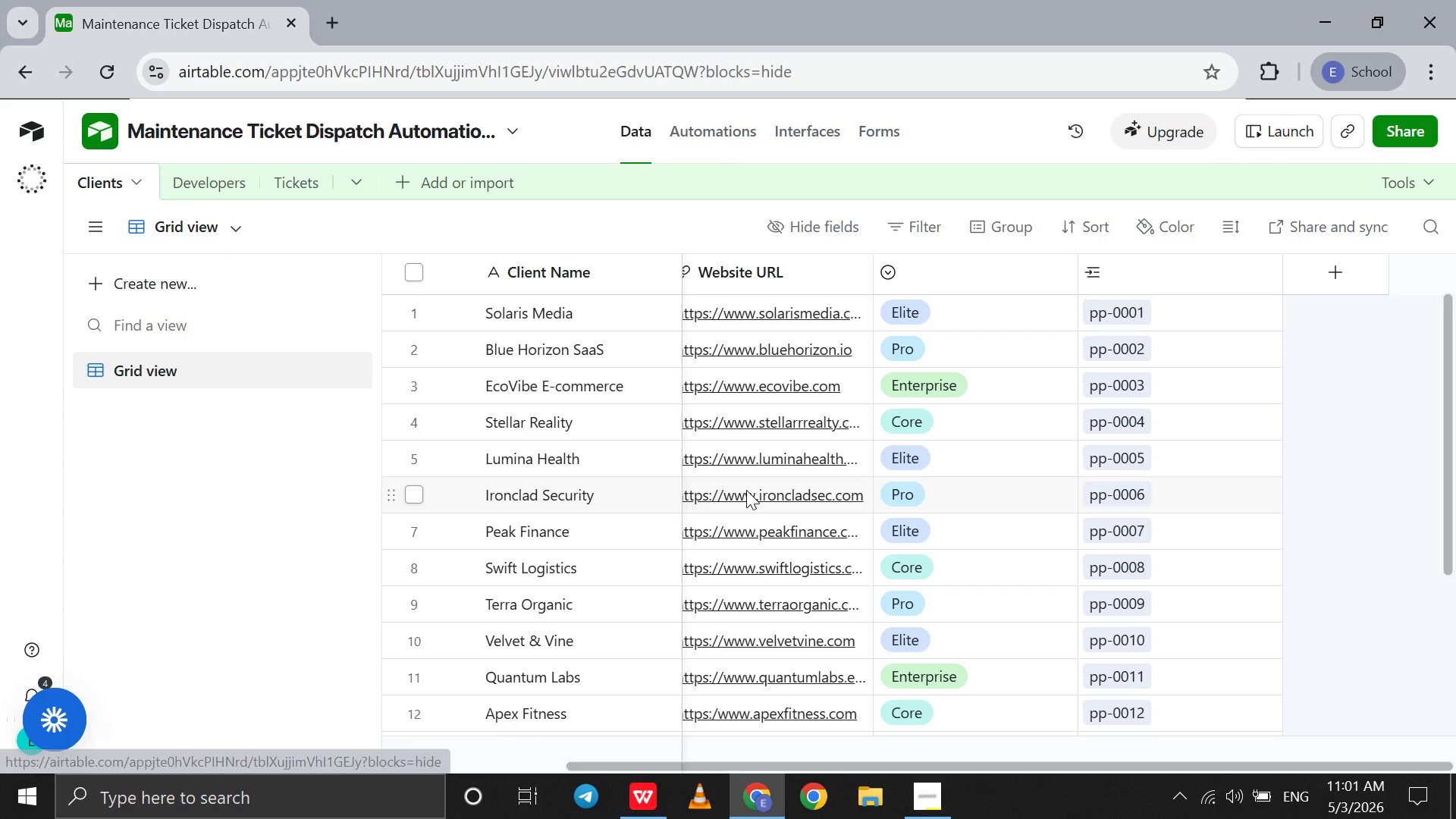 
scroll: coordinate [746, 490], scroll_direction: down, amount: 5.0
 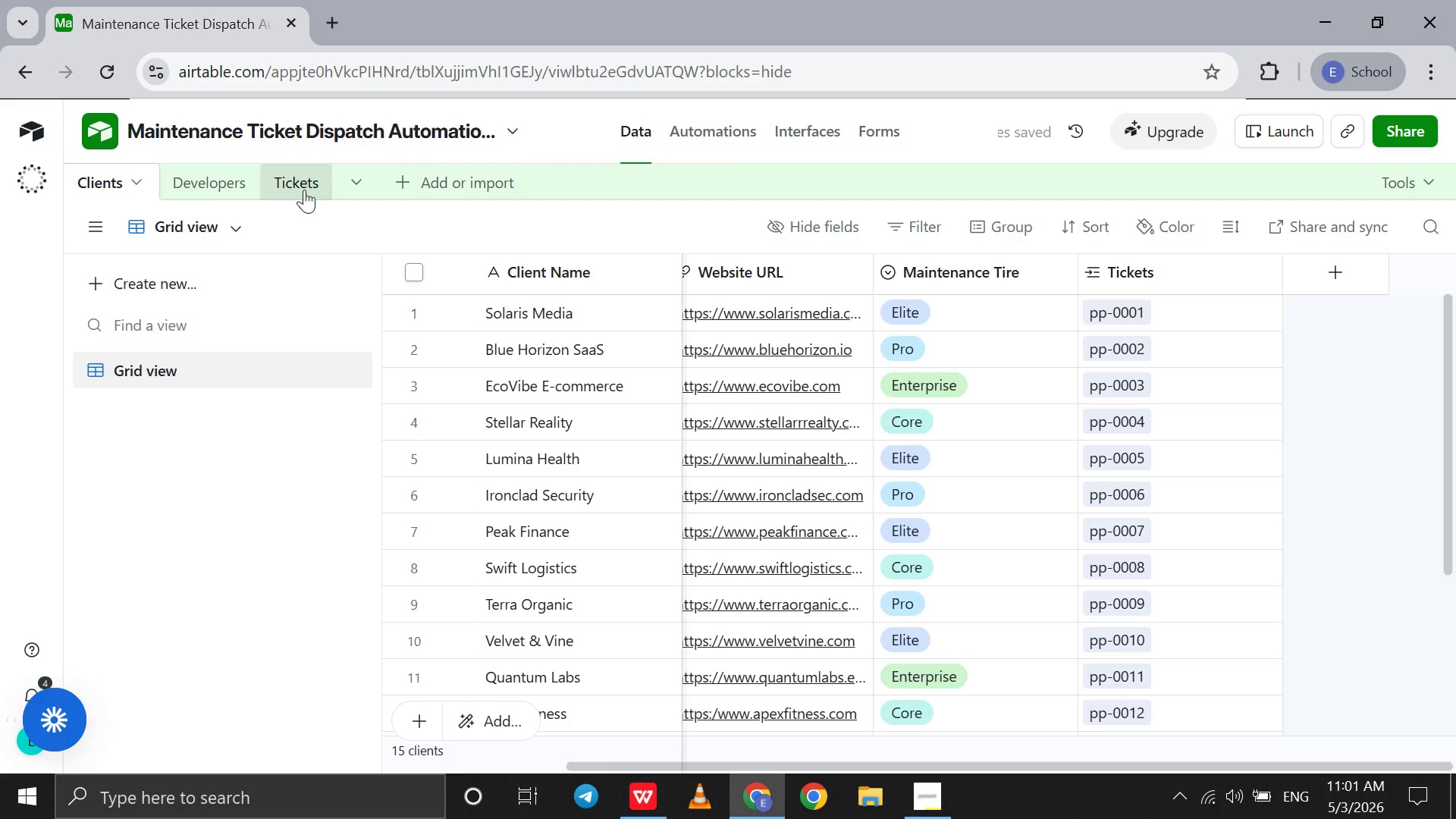 
left_click([304, 189])
 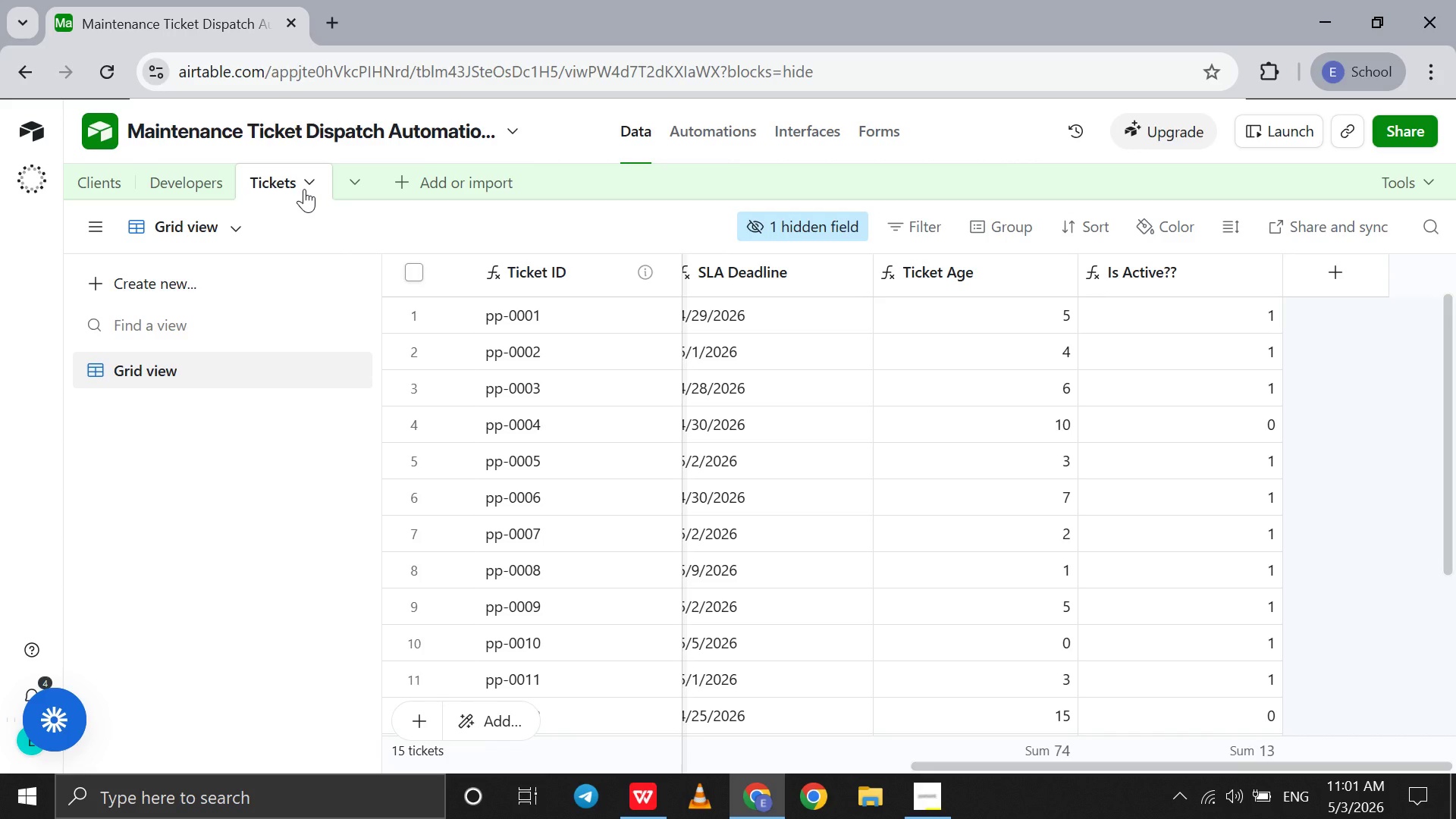 
wait(12.97)
 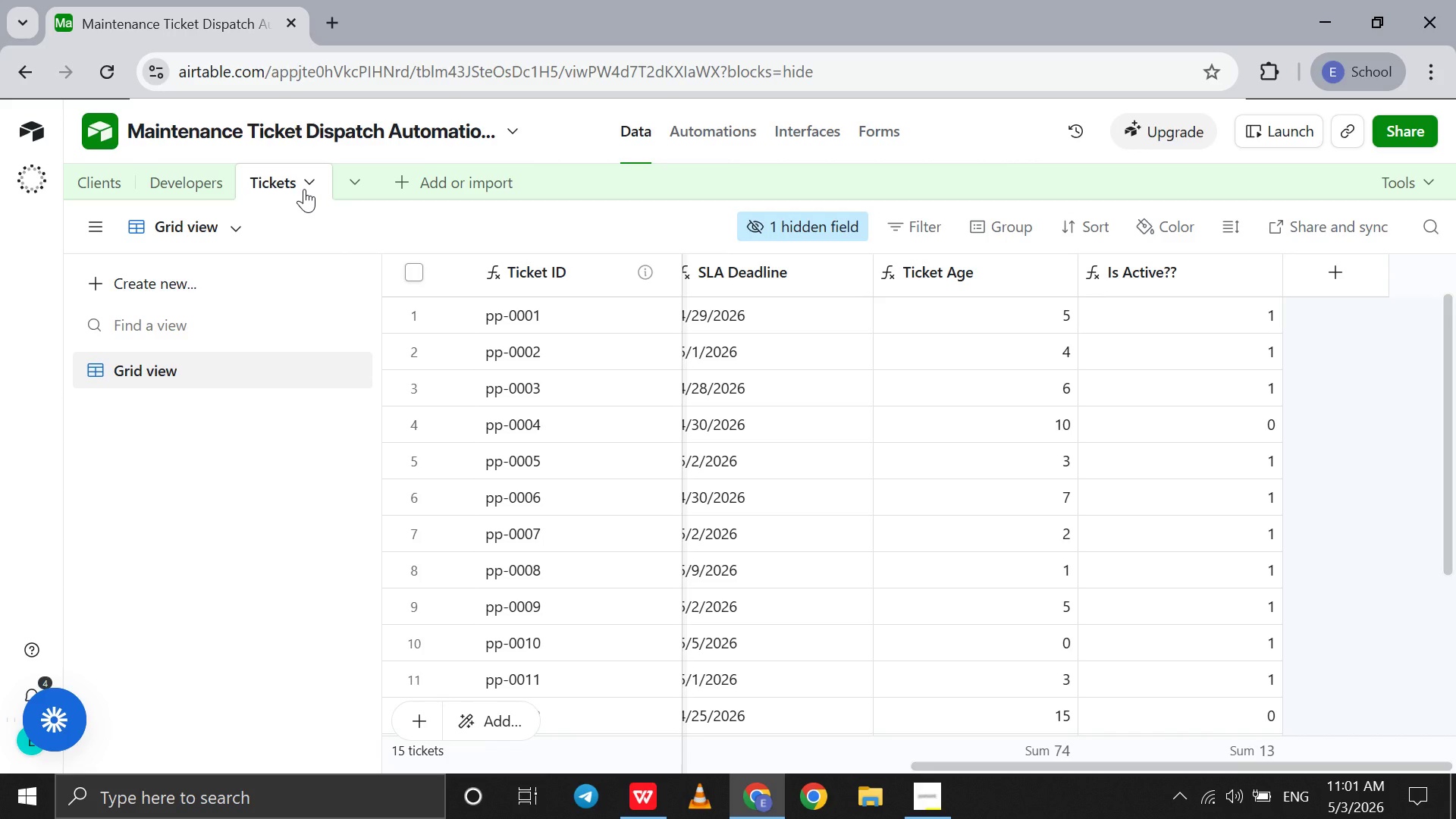 
left_click([918, 792])
 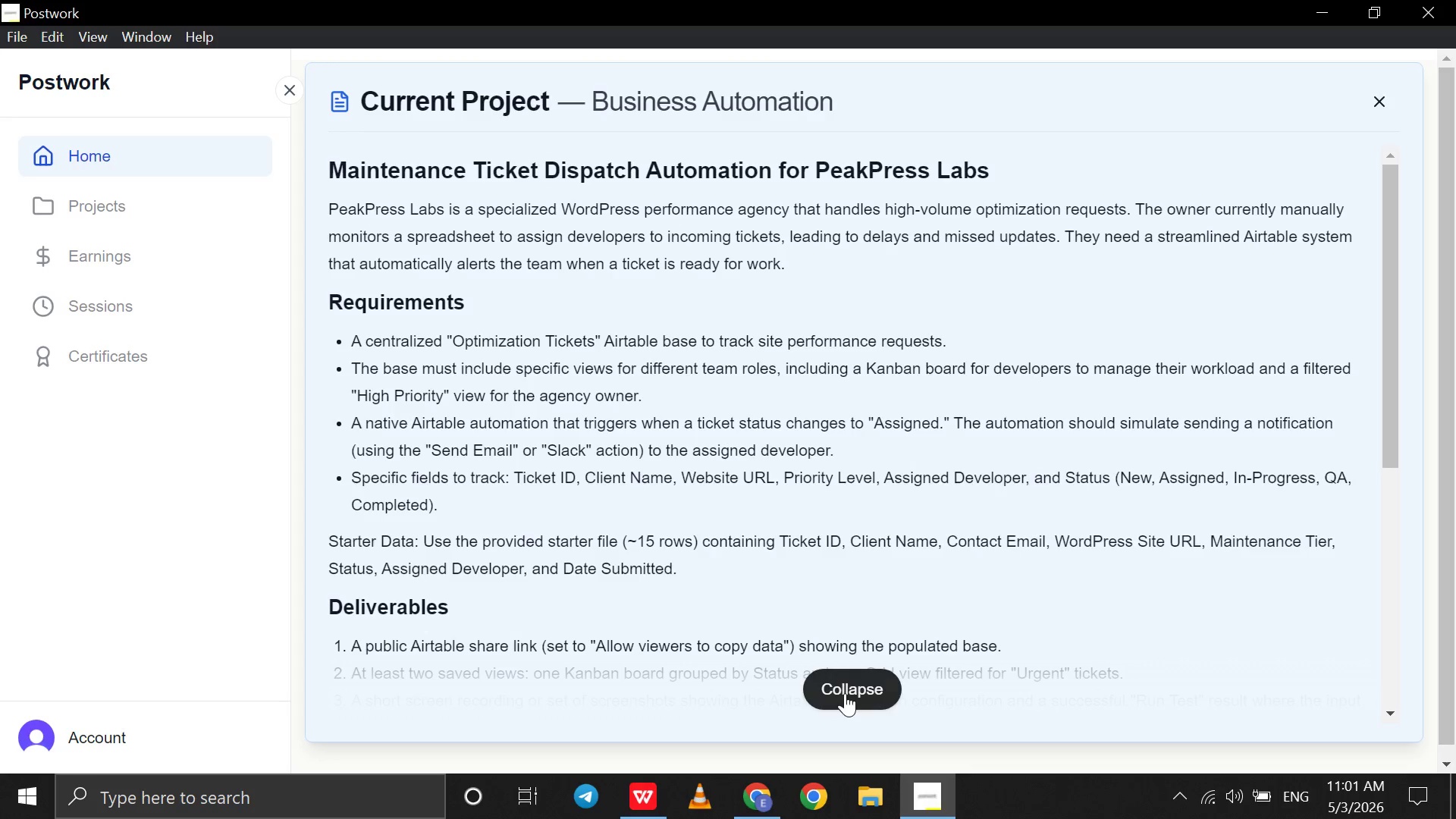 
double_click([845, 693])